 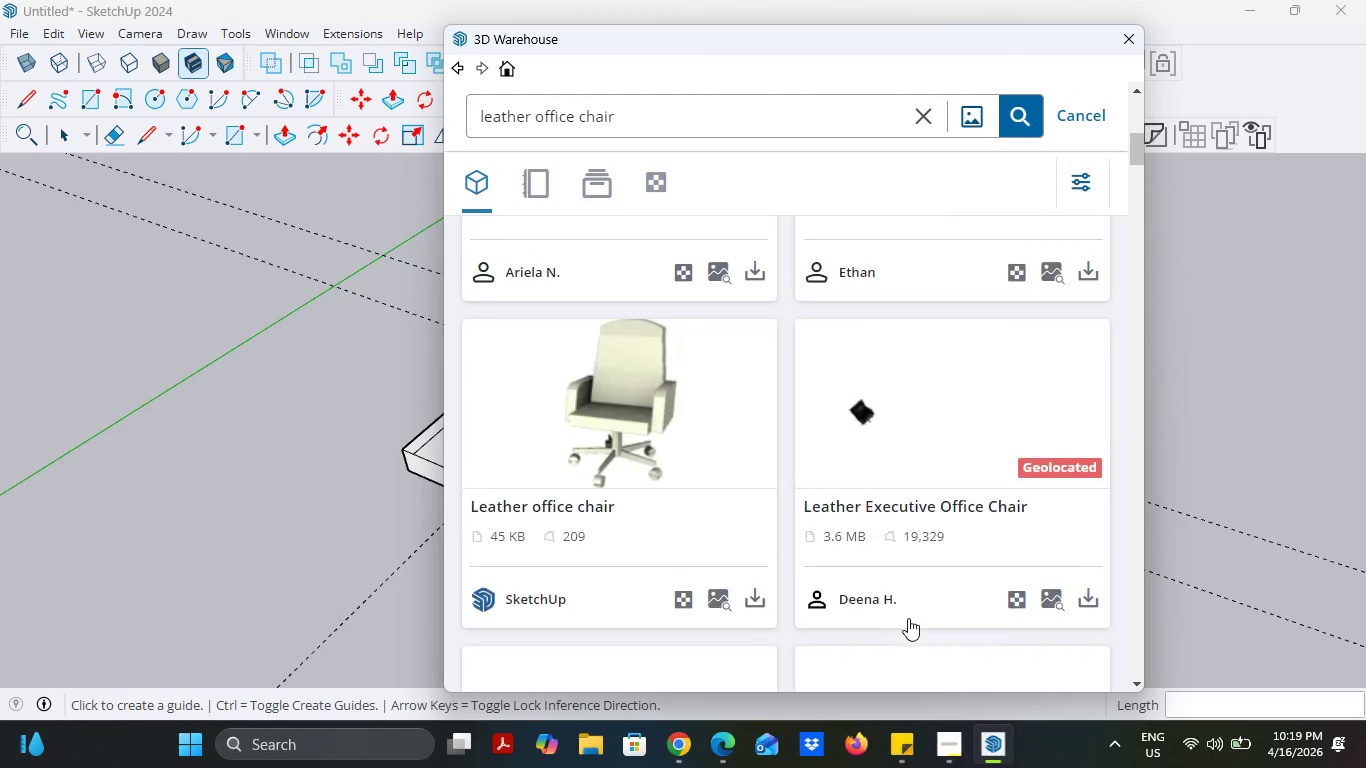 
scroll: coordinate [908, 618], scroll_direction: down, amount: 6.0
 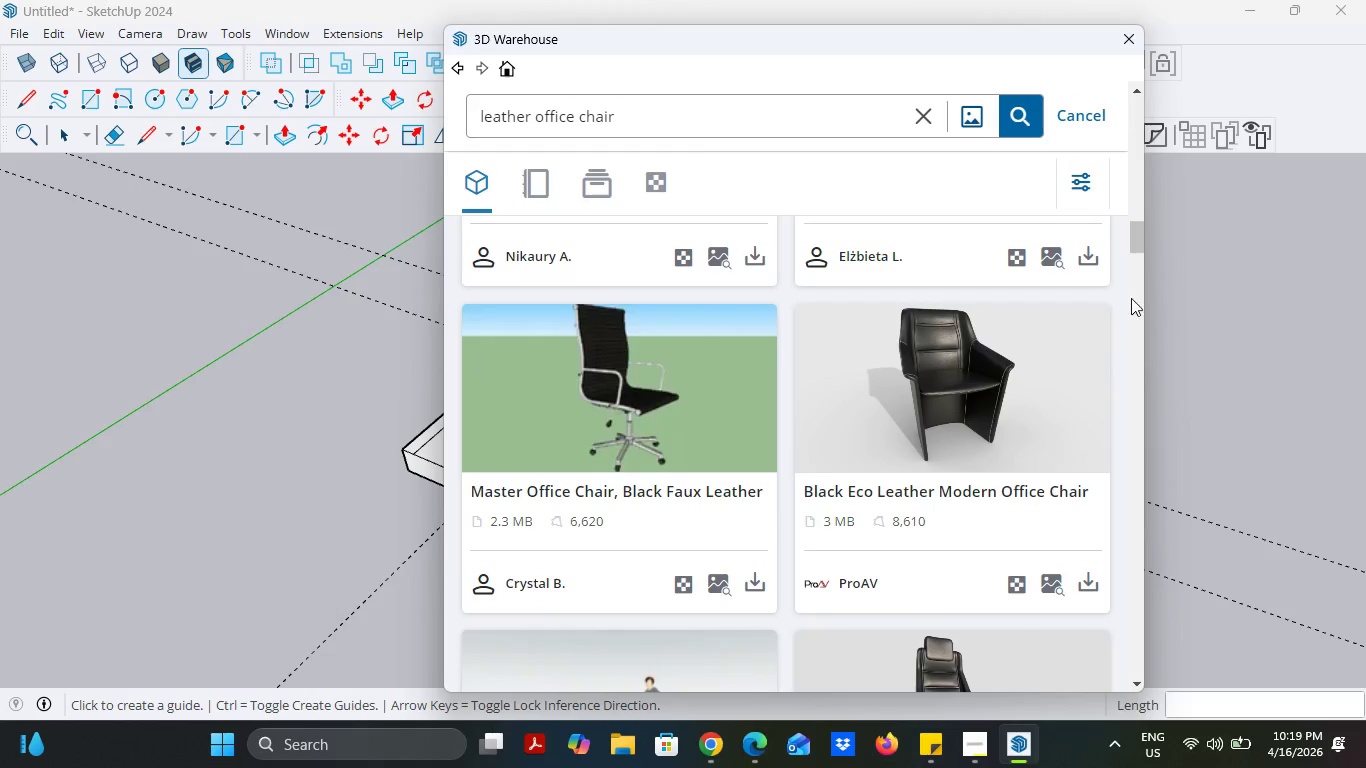 
left_click_drag(start_coordinate=[1144, 242], to_coordinate=[1144, 258])
 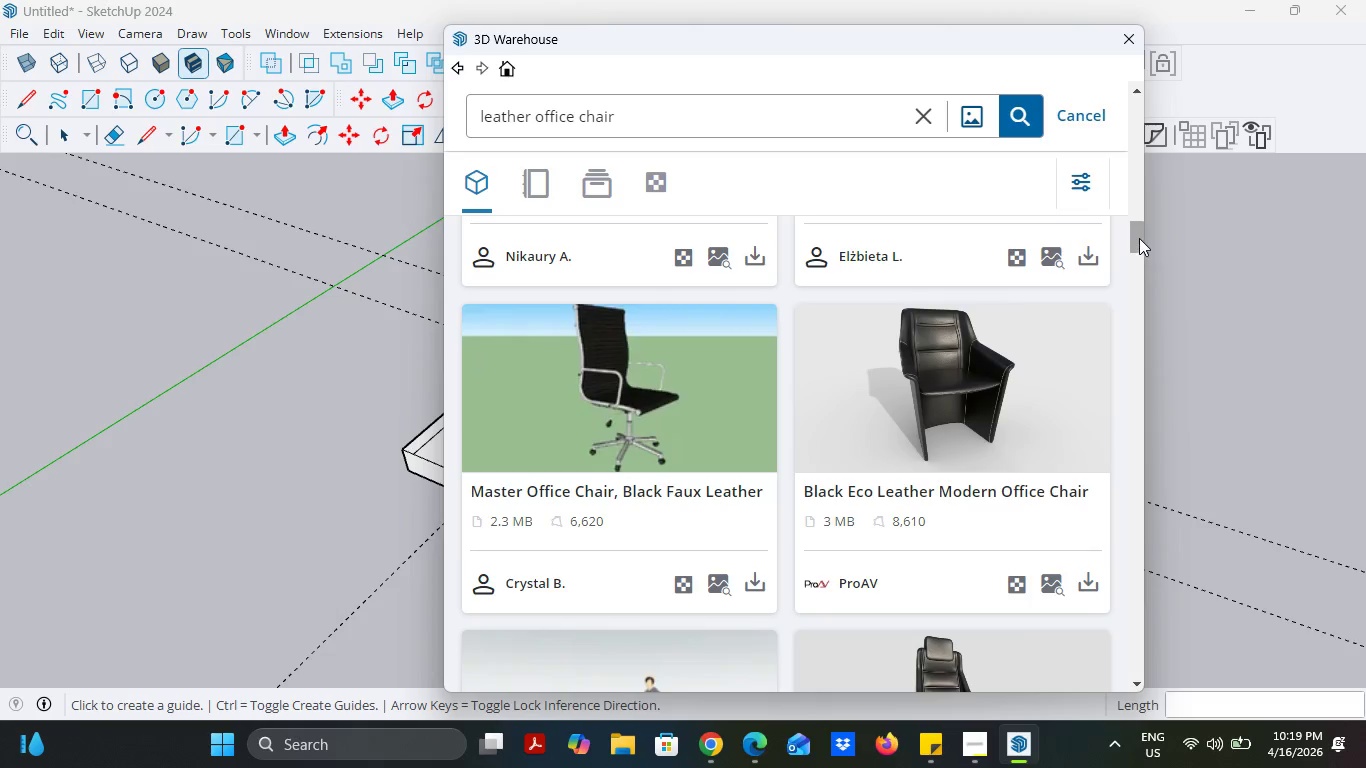 
left_click_drag(start_coordinate=[1139, 238], to_coordinate=[1143, 126])
 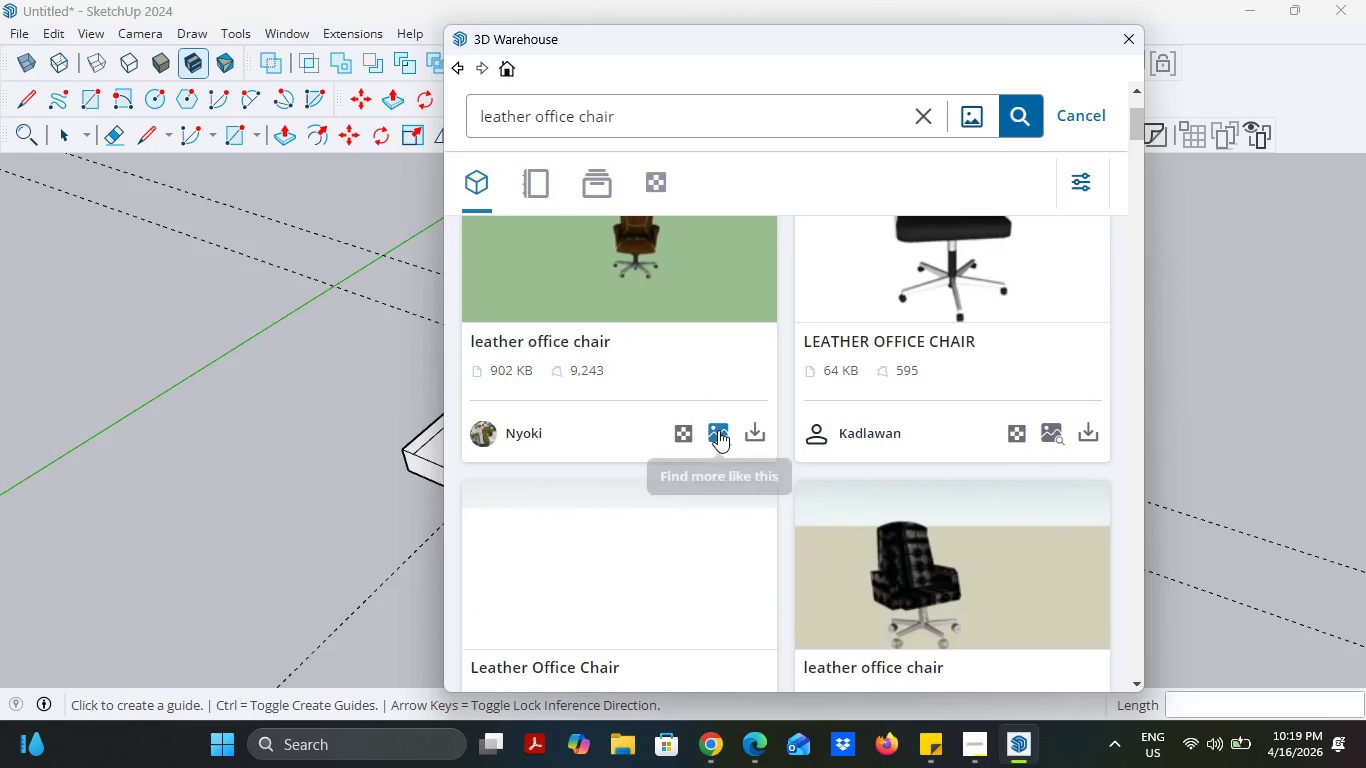 
left_click([747, 430])
 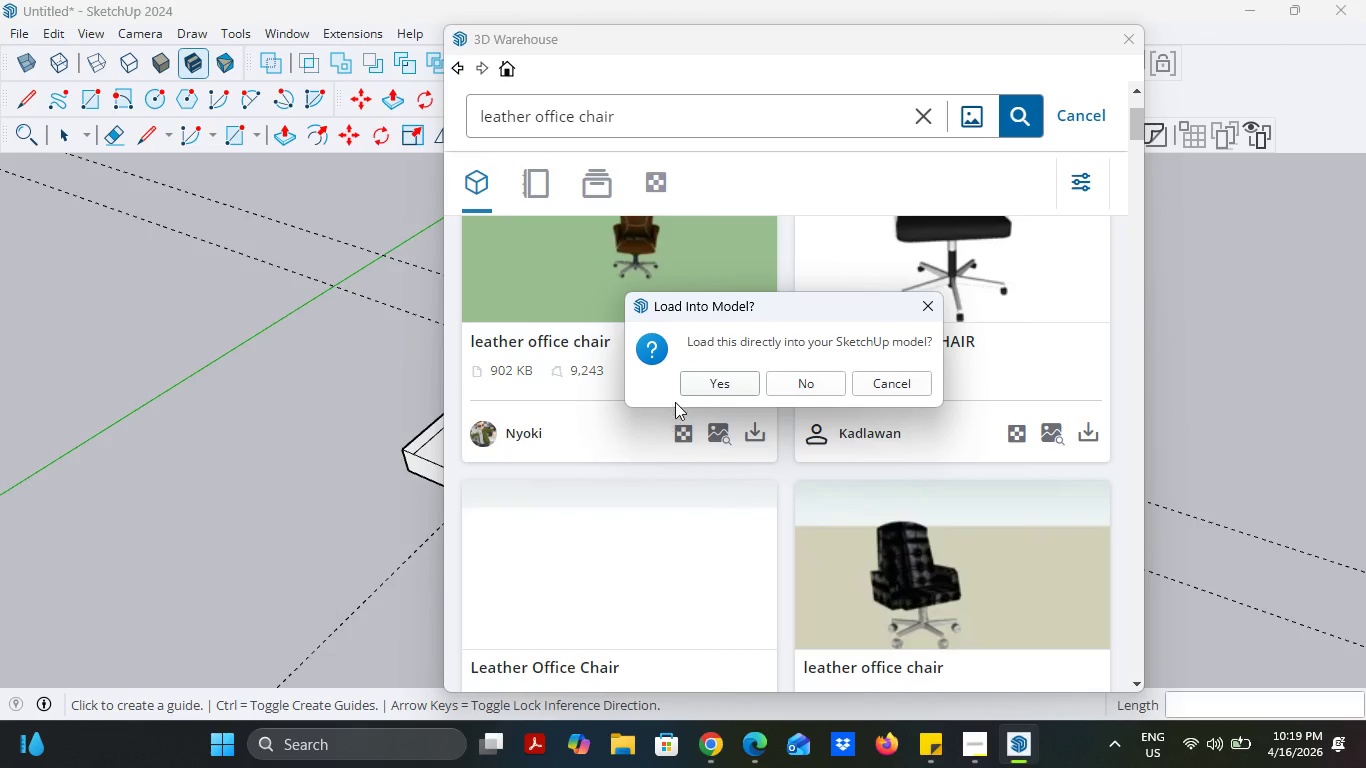 
left_click([700, 388])
 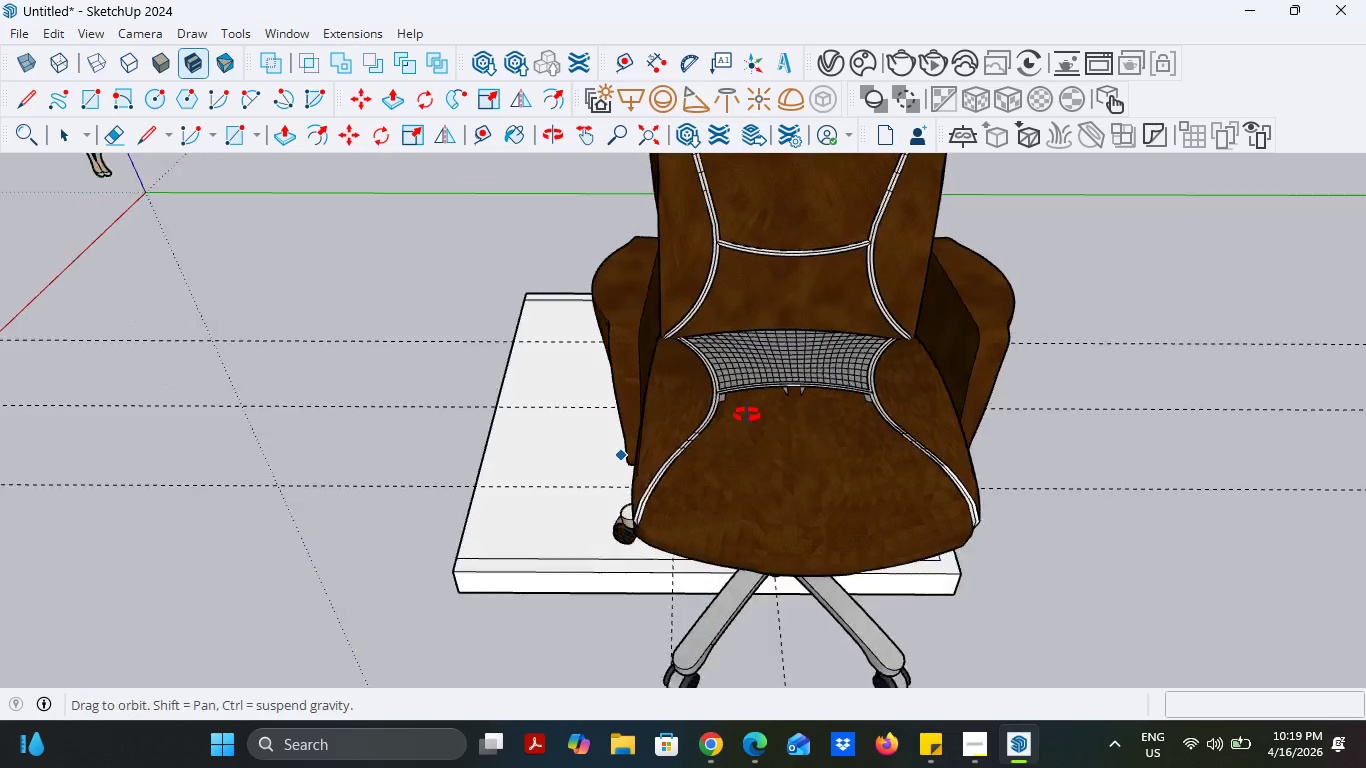 
wait(6.64)
 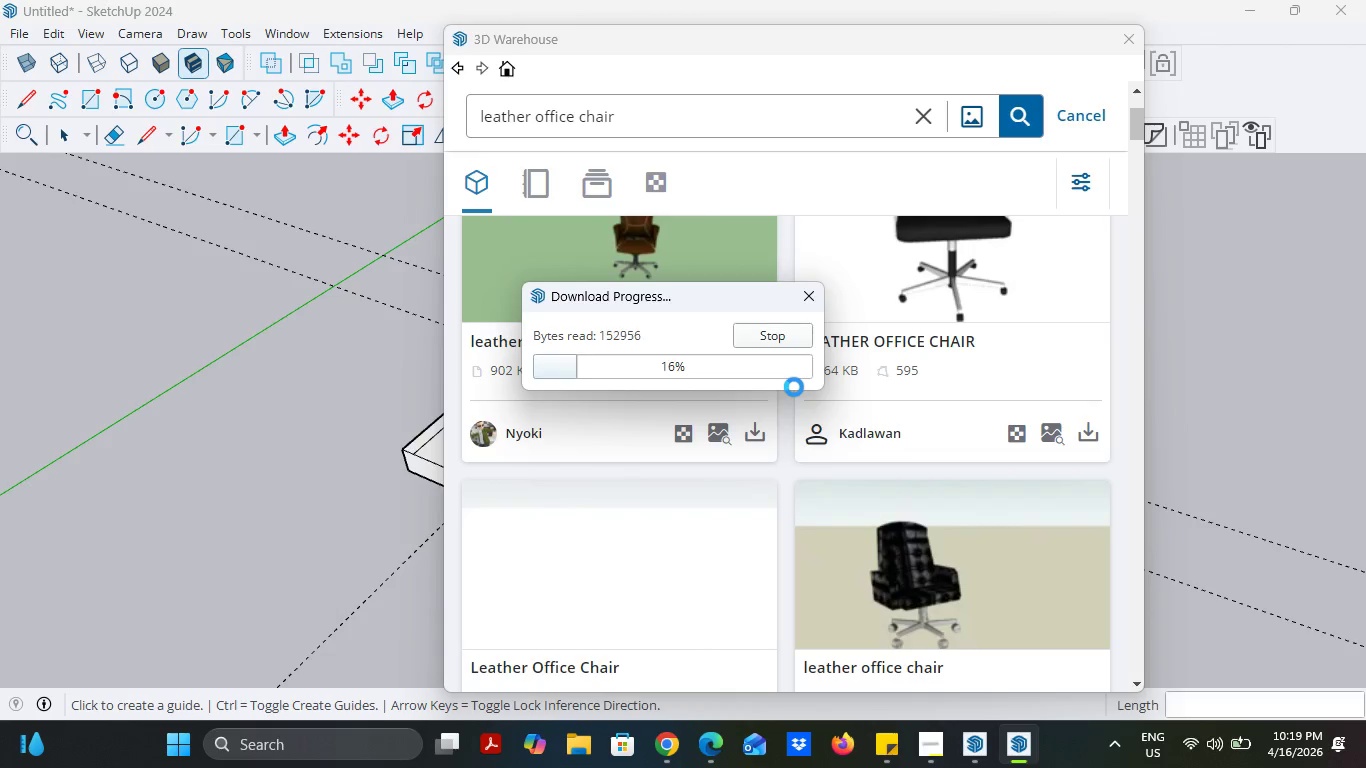 
left_click([788, 383])
 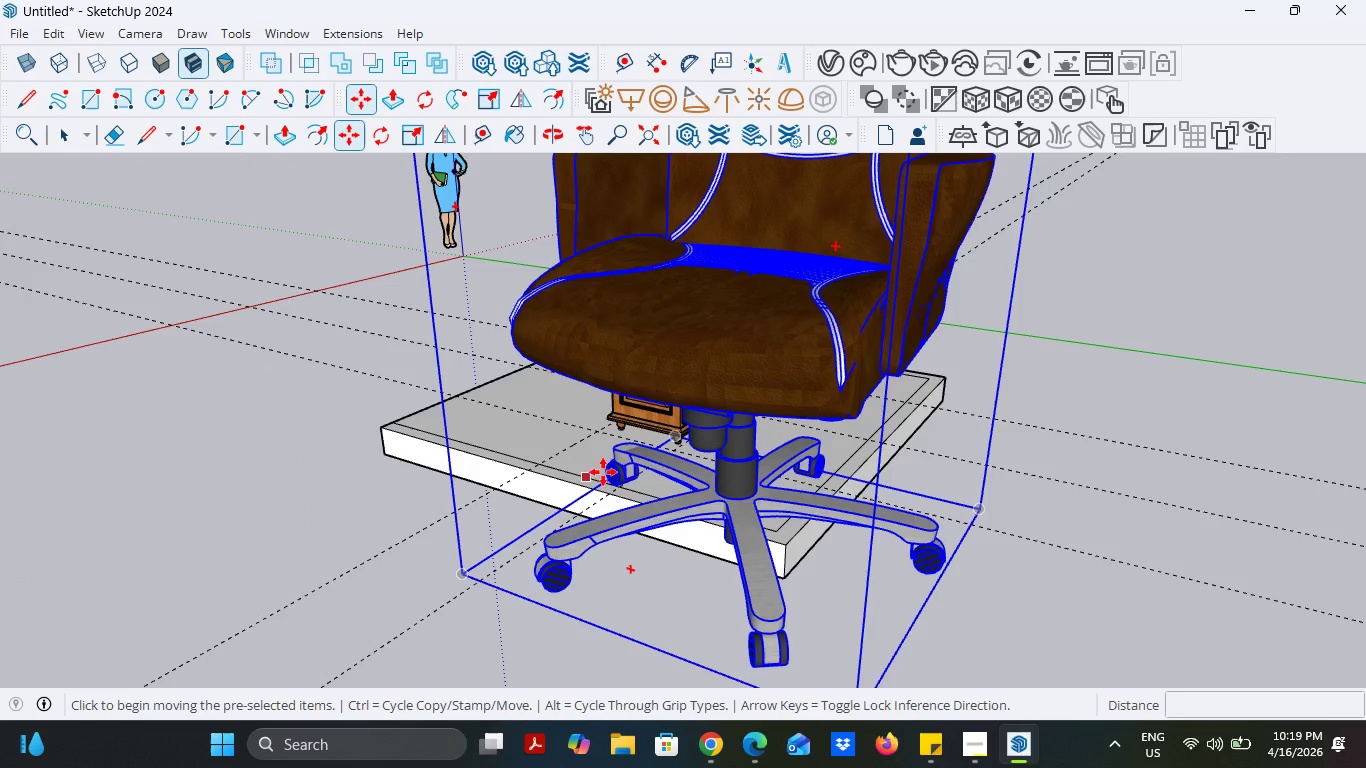 
key(S)
 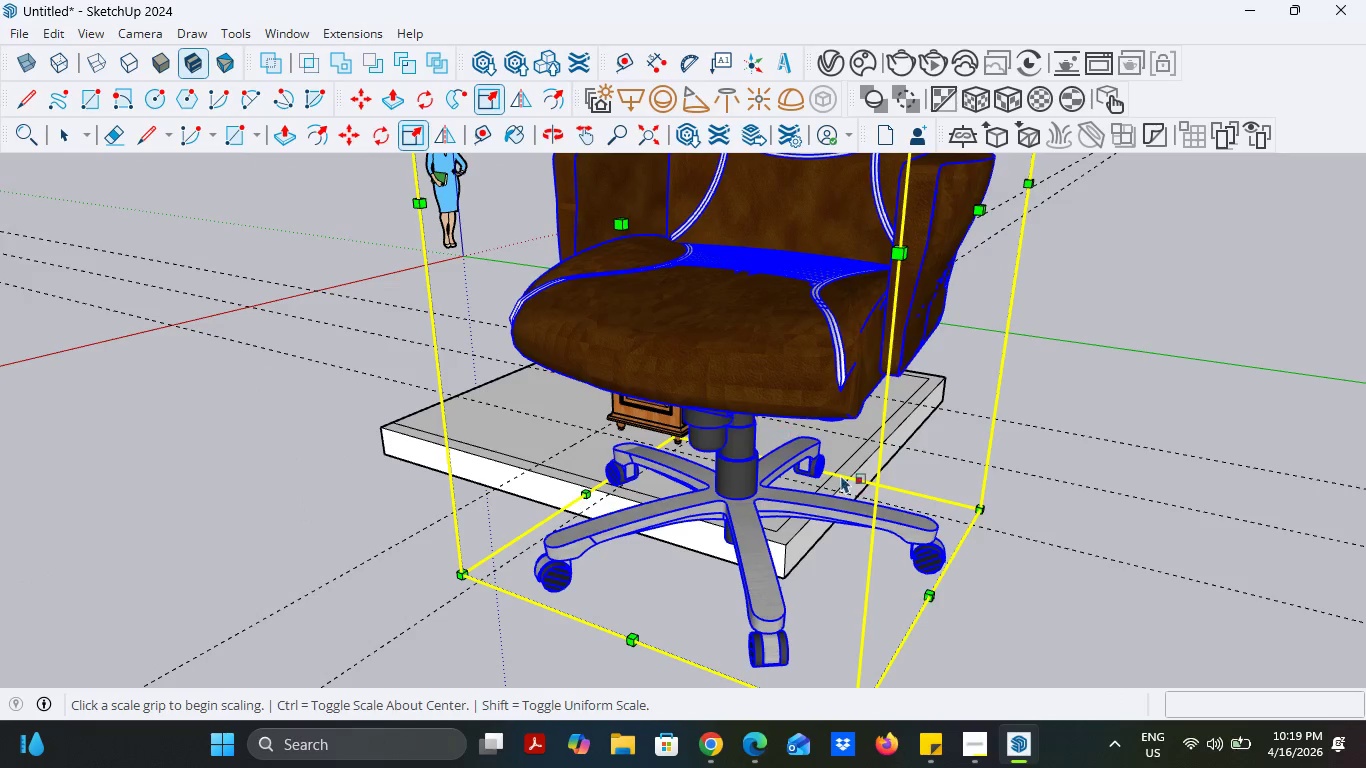 
scroll: coordinate [902, 526], scroll_direction: down, amount: 11.0
 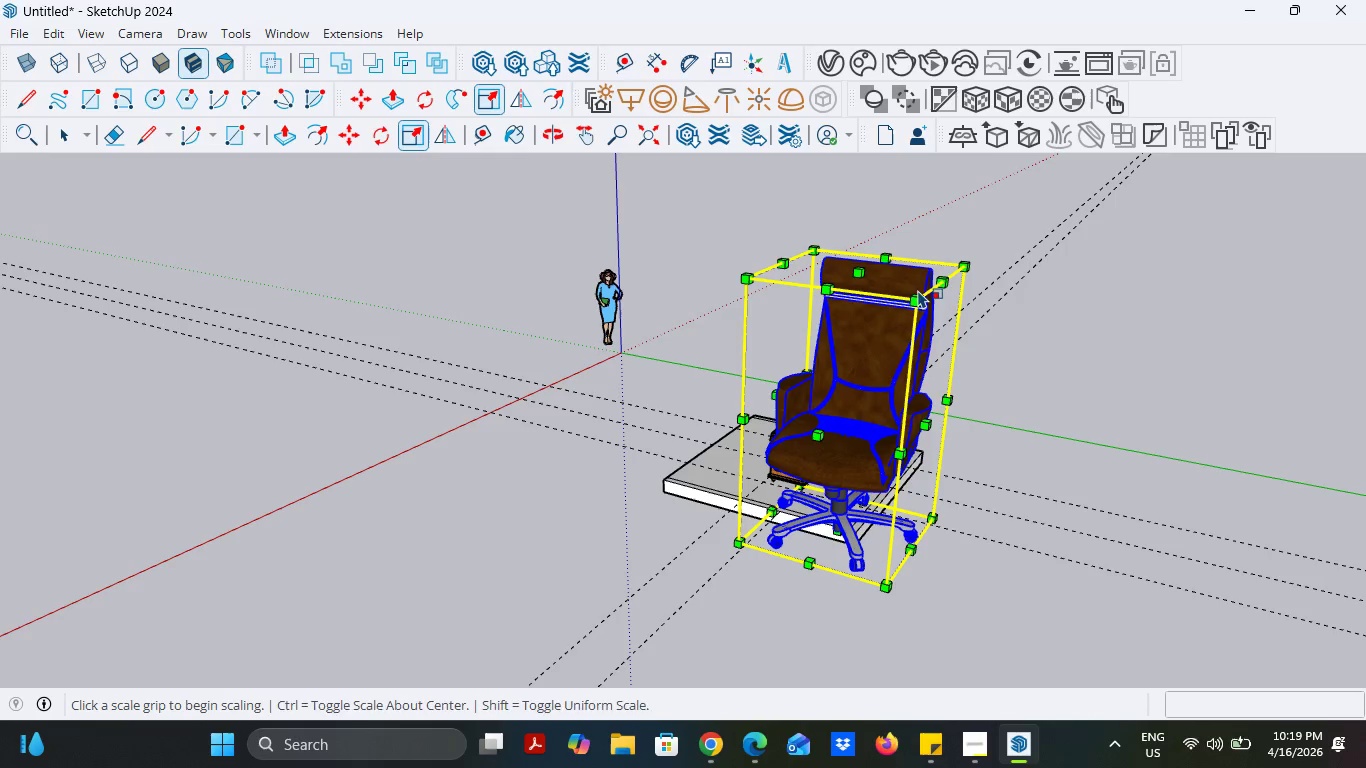 
left_click([914, 300])
 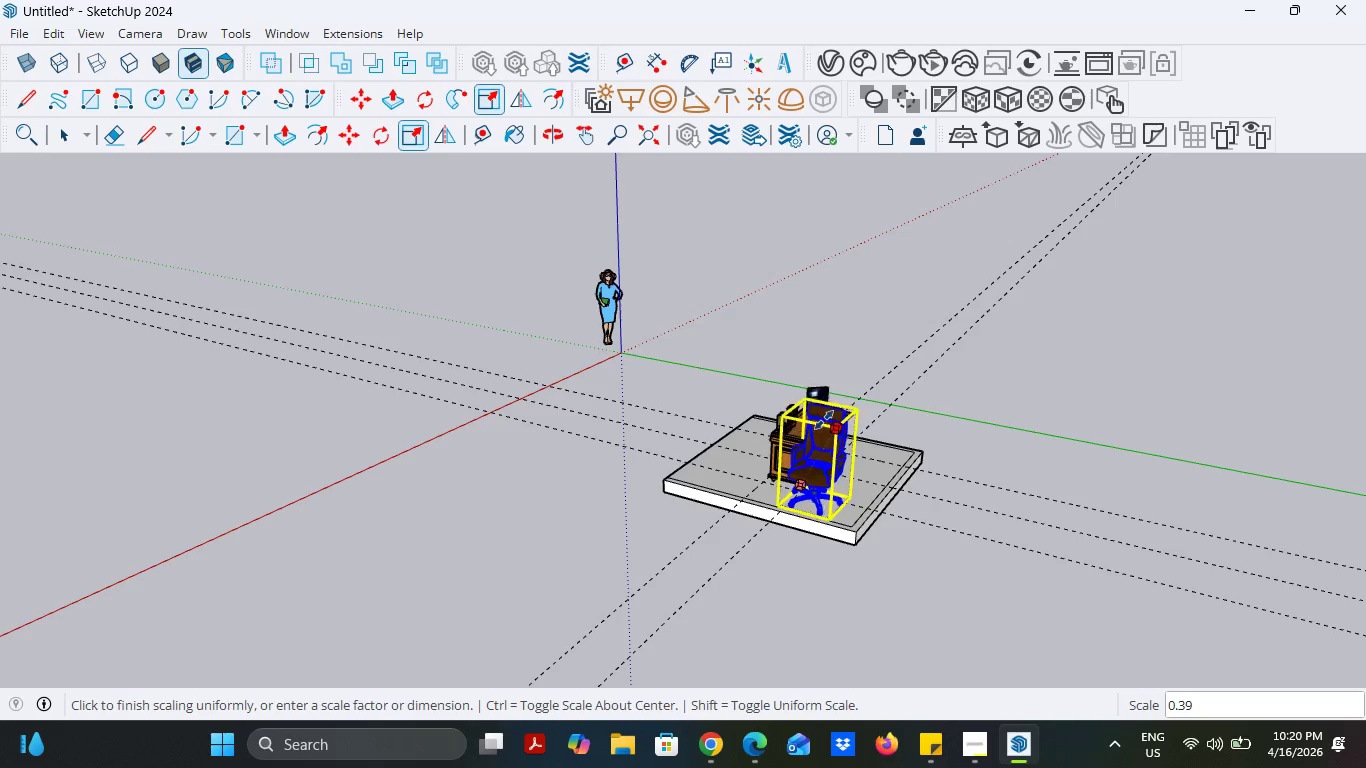 
left_click([831, 419])
 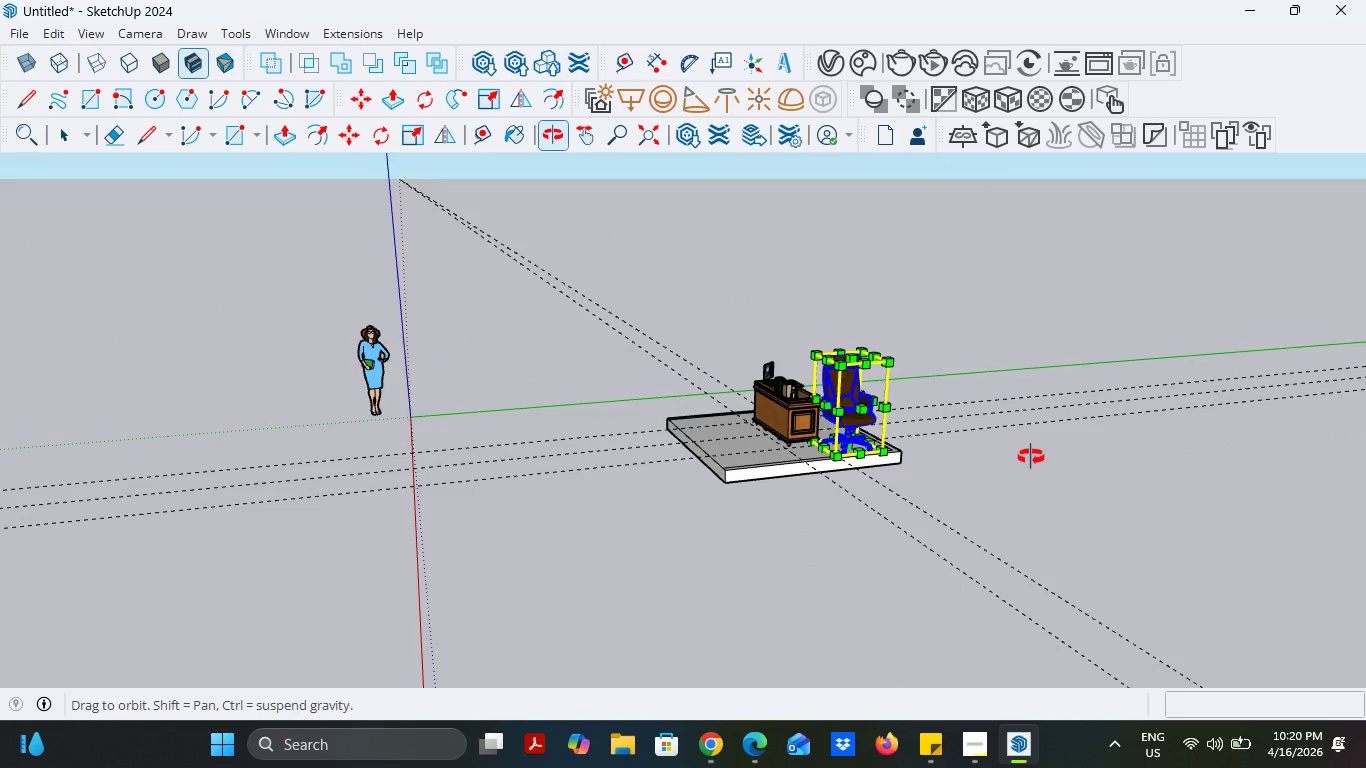 
scroll: coordinate [888, 428], scroll_direction: up, amount: 6.0
 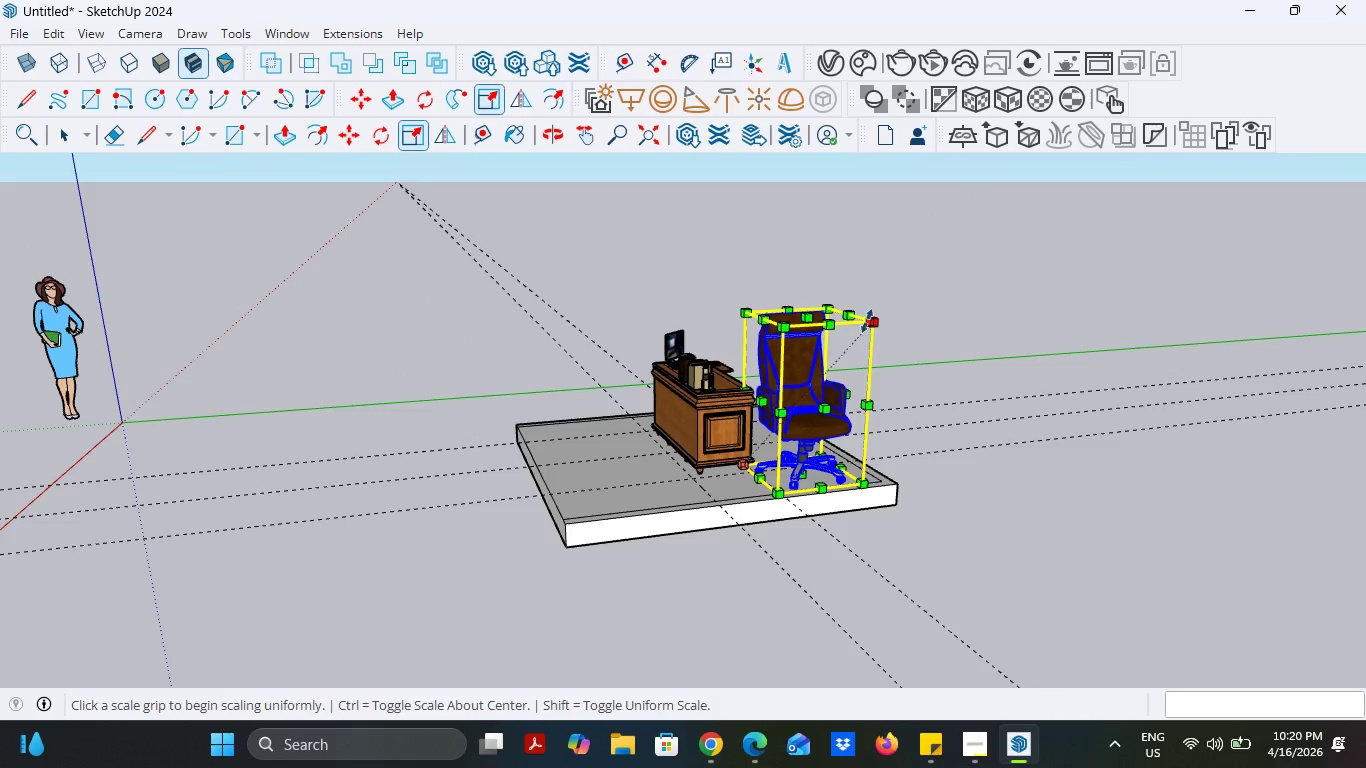 
left_click([869, 321])
 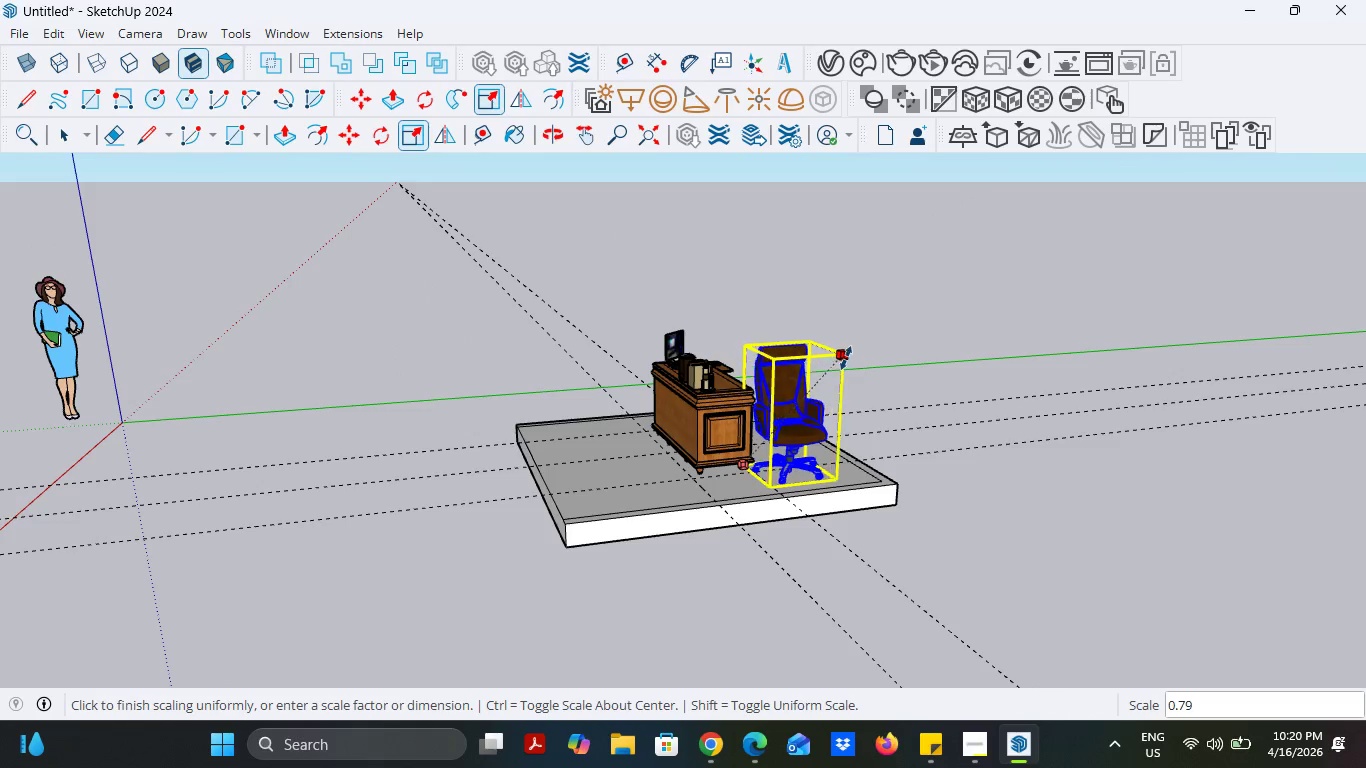 
left_click([842, 358])
 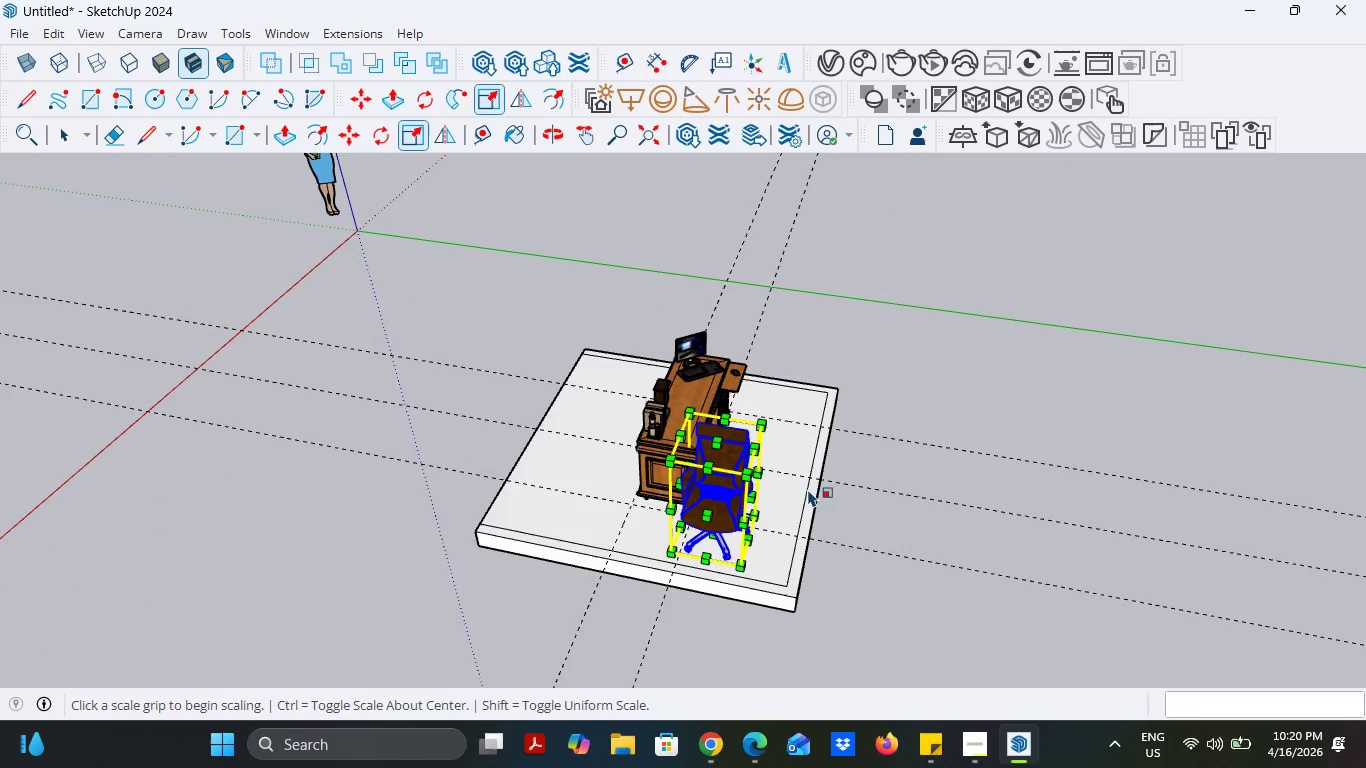 
wait(5.77)
 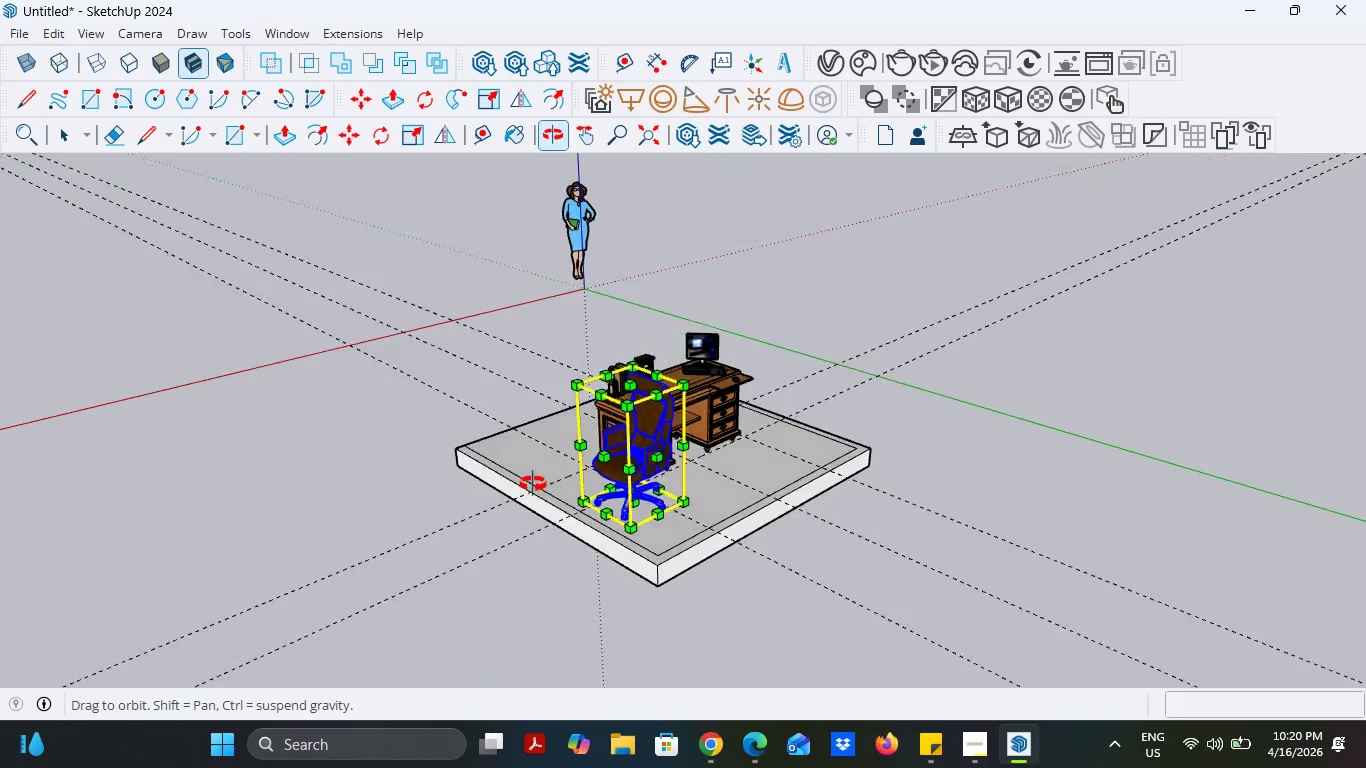 
left_click([485, 133])
 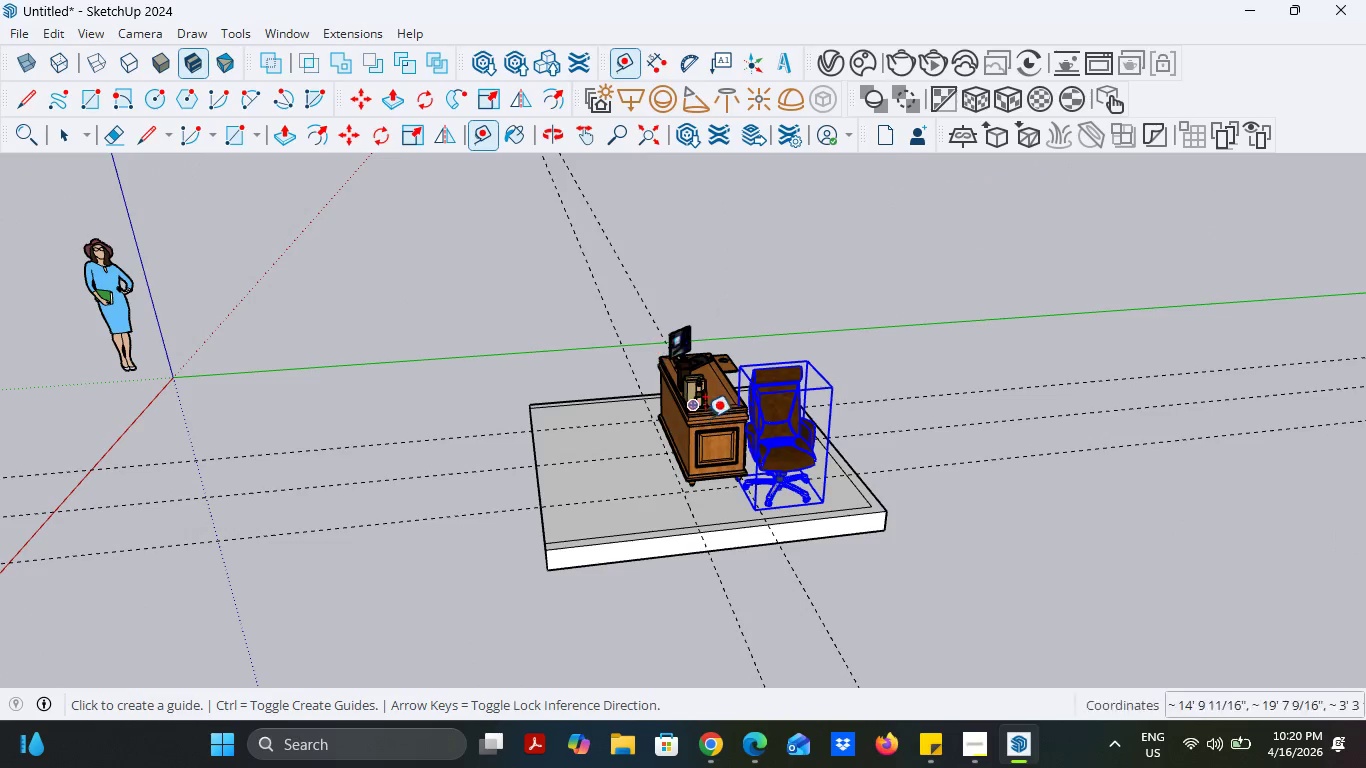 
scroll: coordinate [719, 497], scroll_direction: up, amount: 6.0
 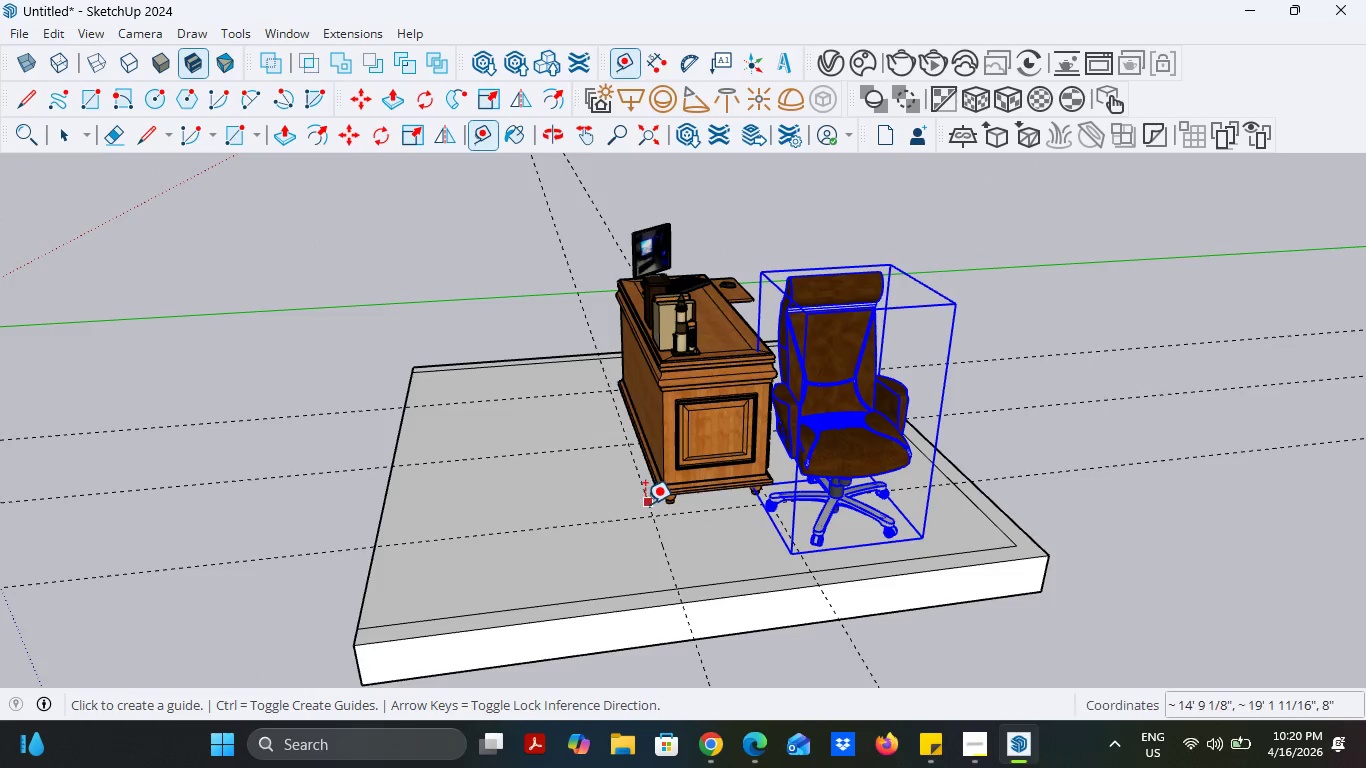 
left_click([646, 504])
 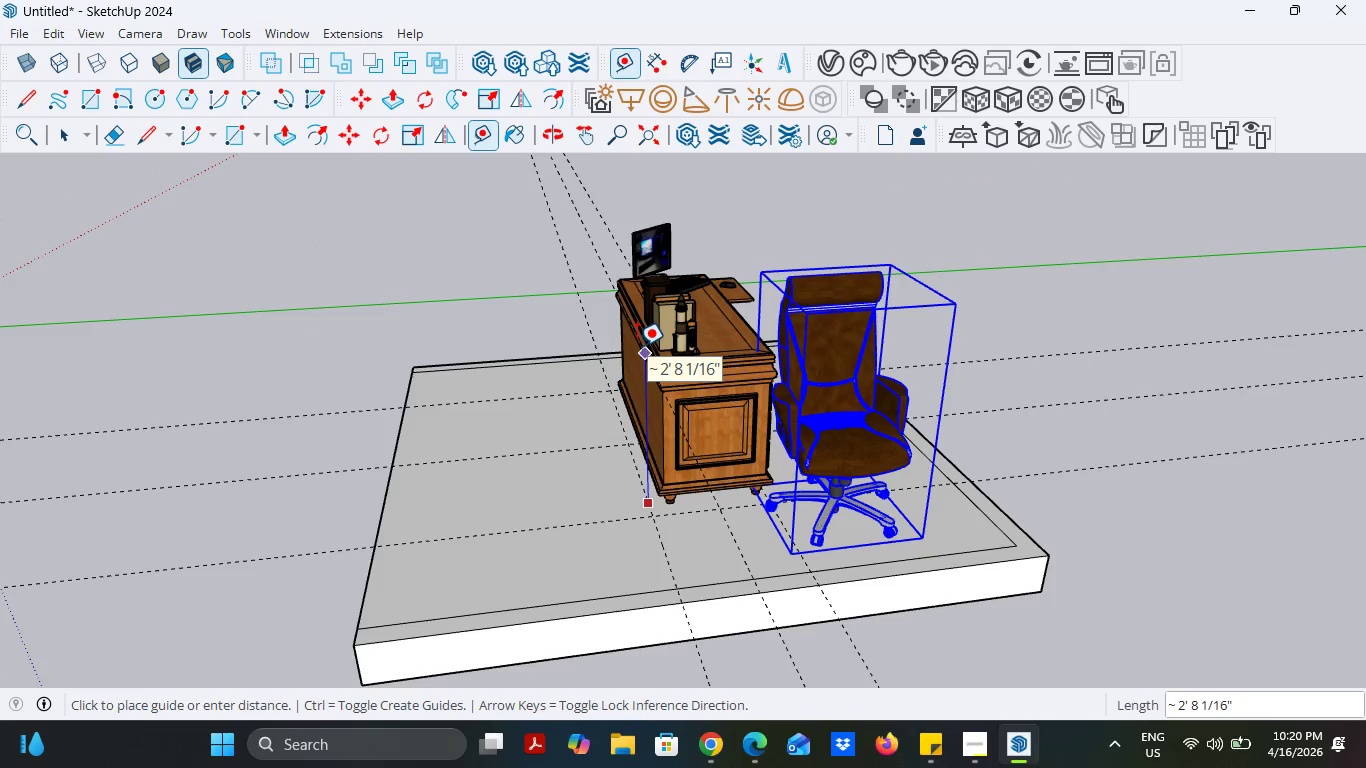 
wait(5.59)
 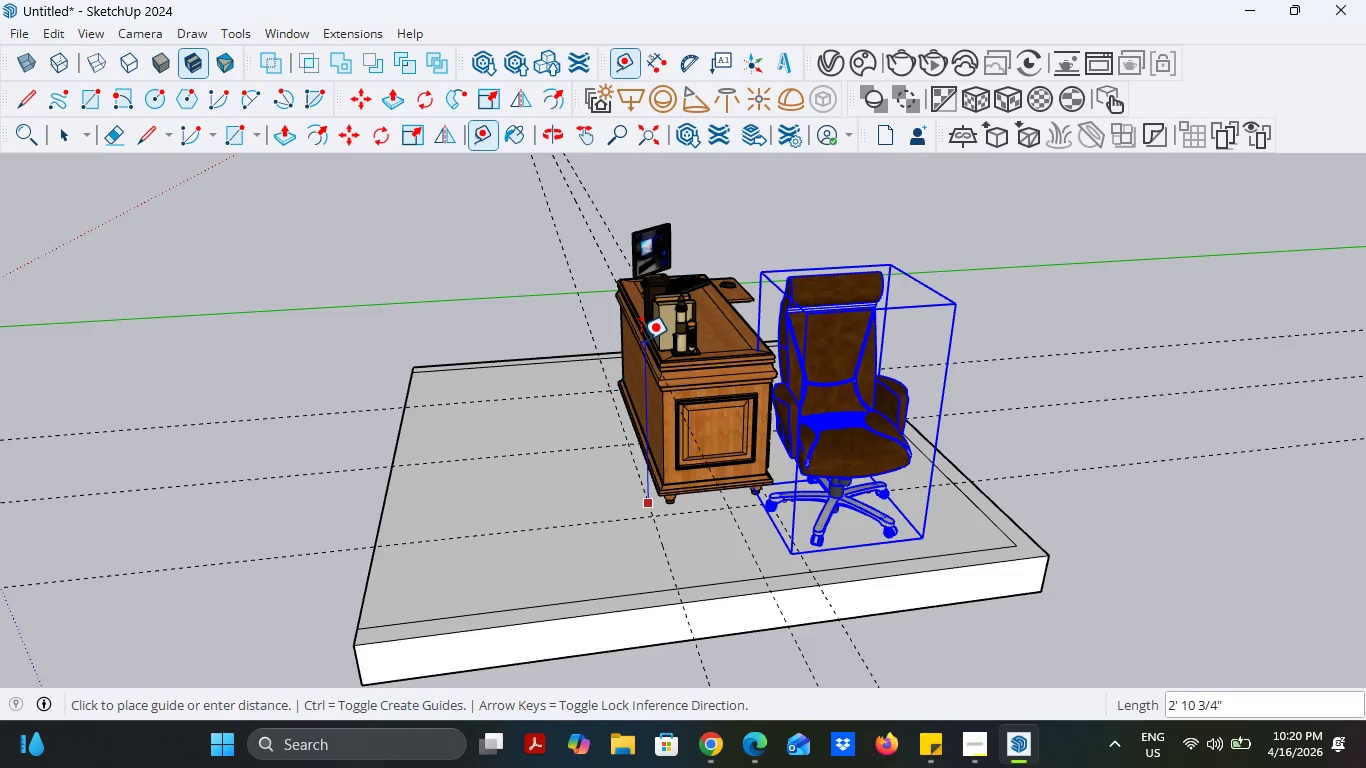 
left_click([637, 346])
 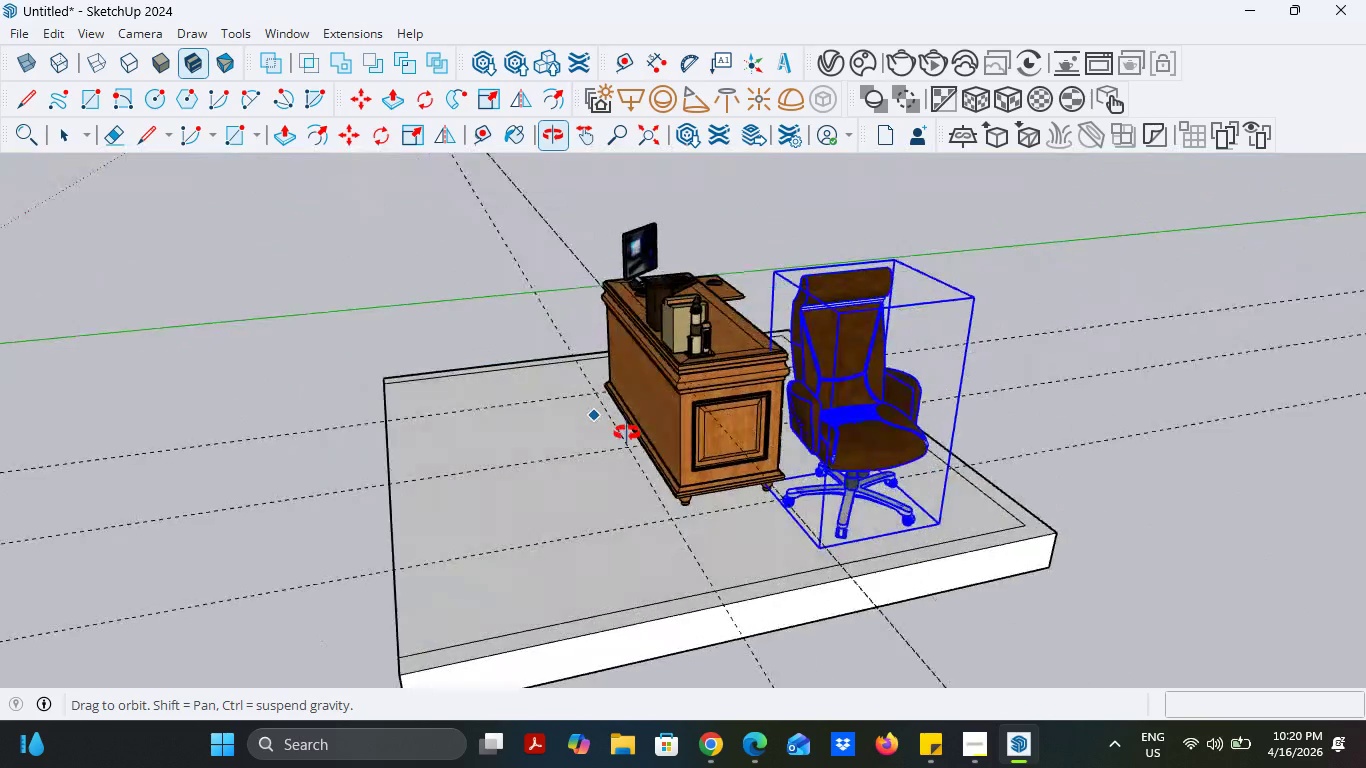 
scroll: coordinate [679, 432], scroll_direction: up, amount: 5.0
 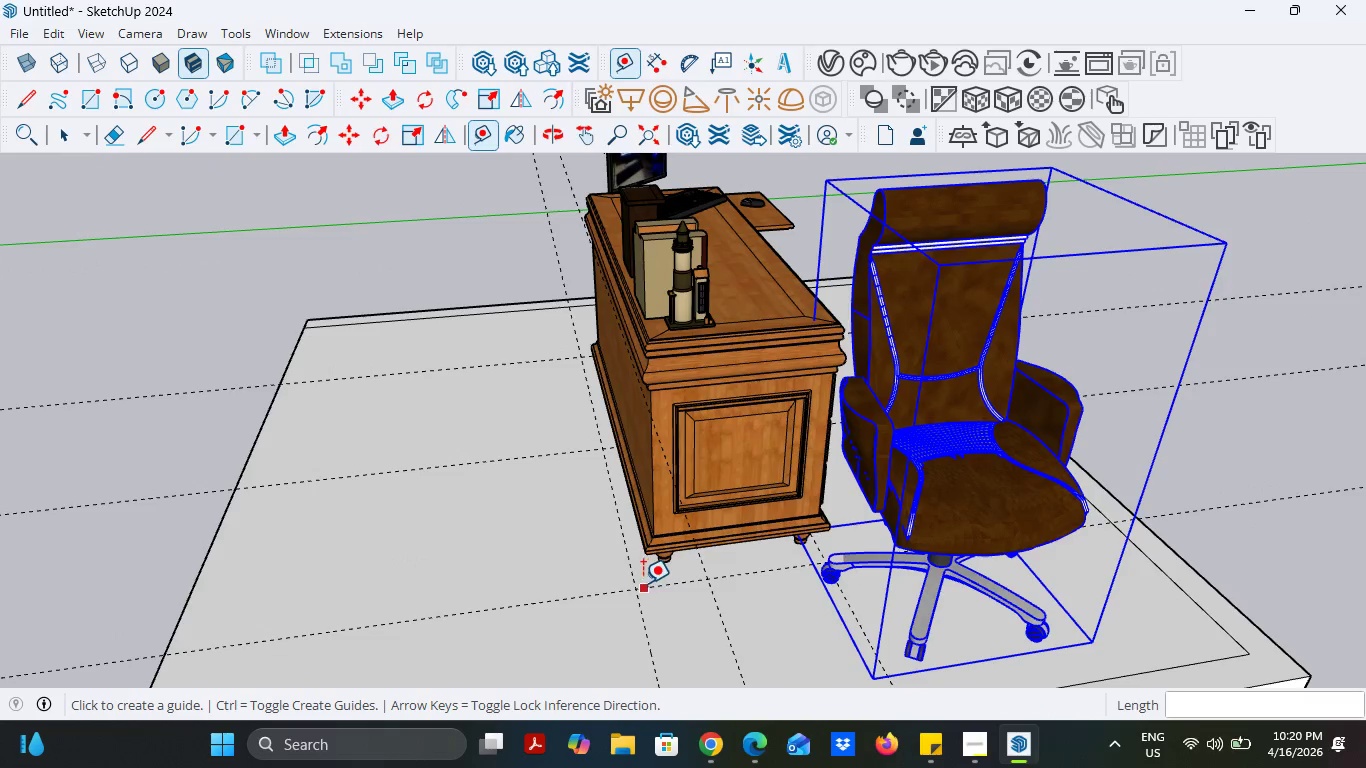 
left_click([639, 584])
 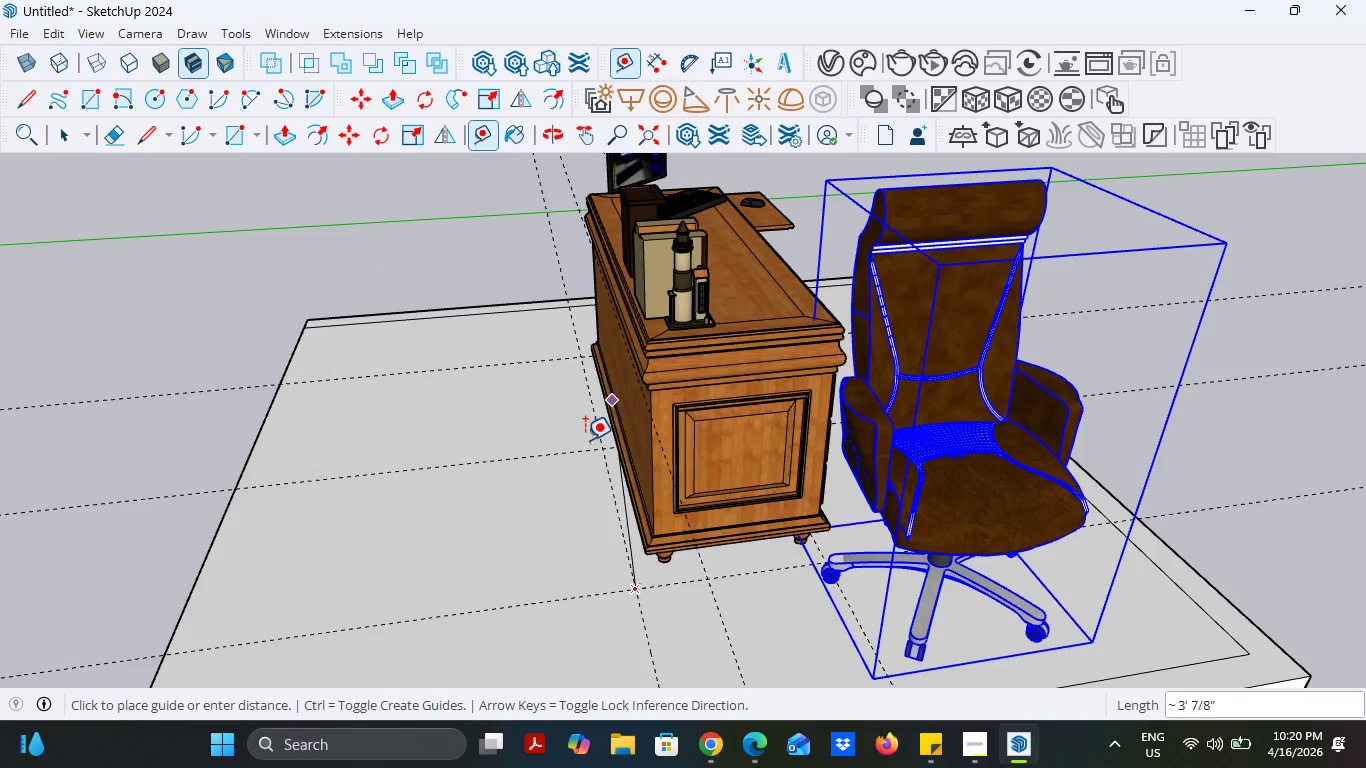 
key(Escape)
 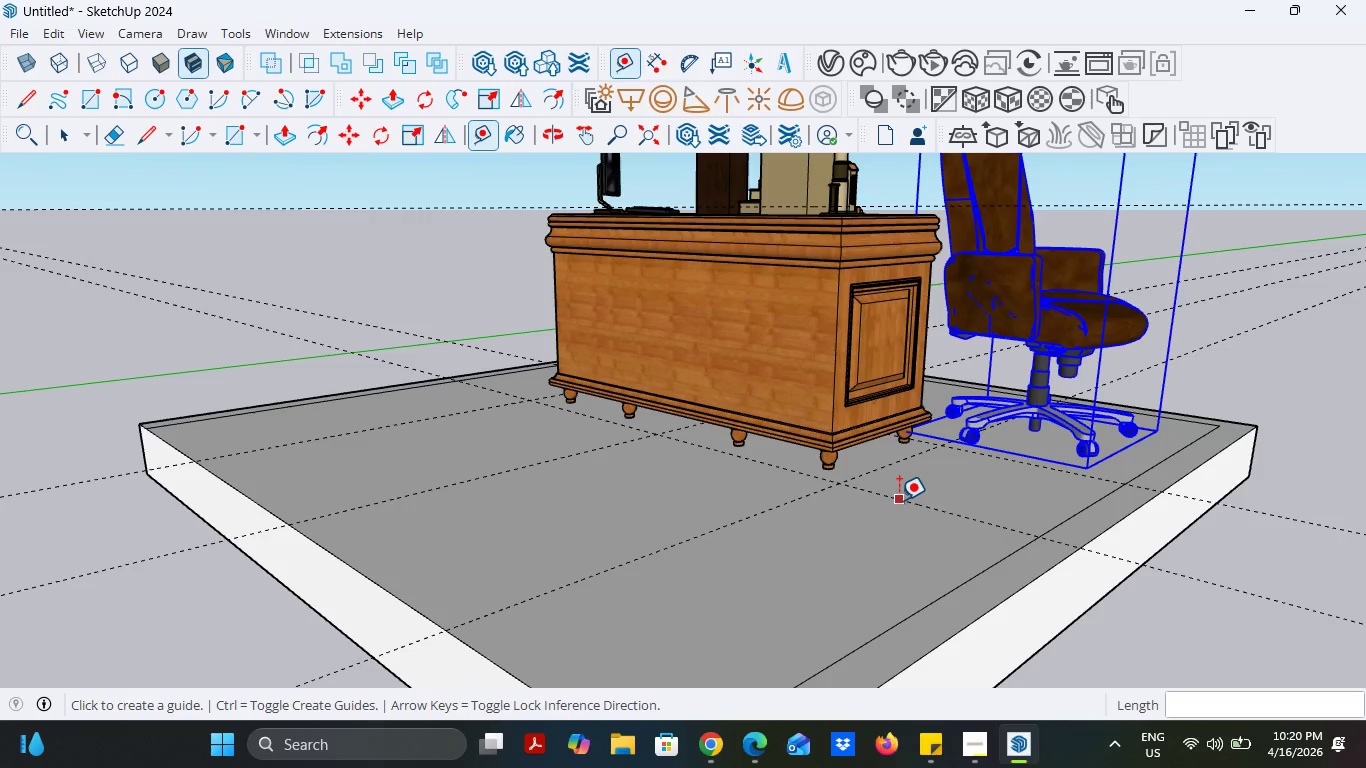 
left_click([902, 500])
 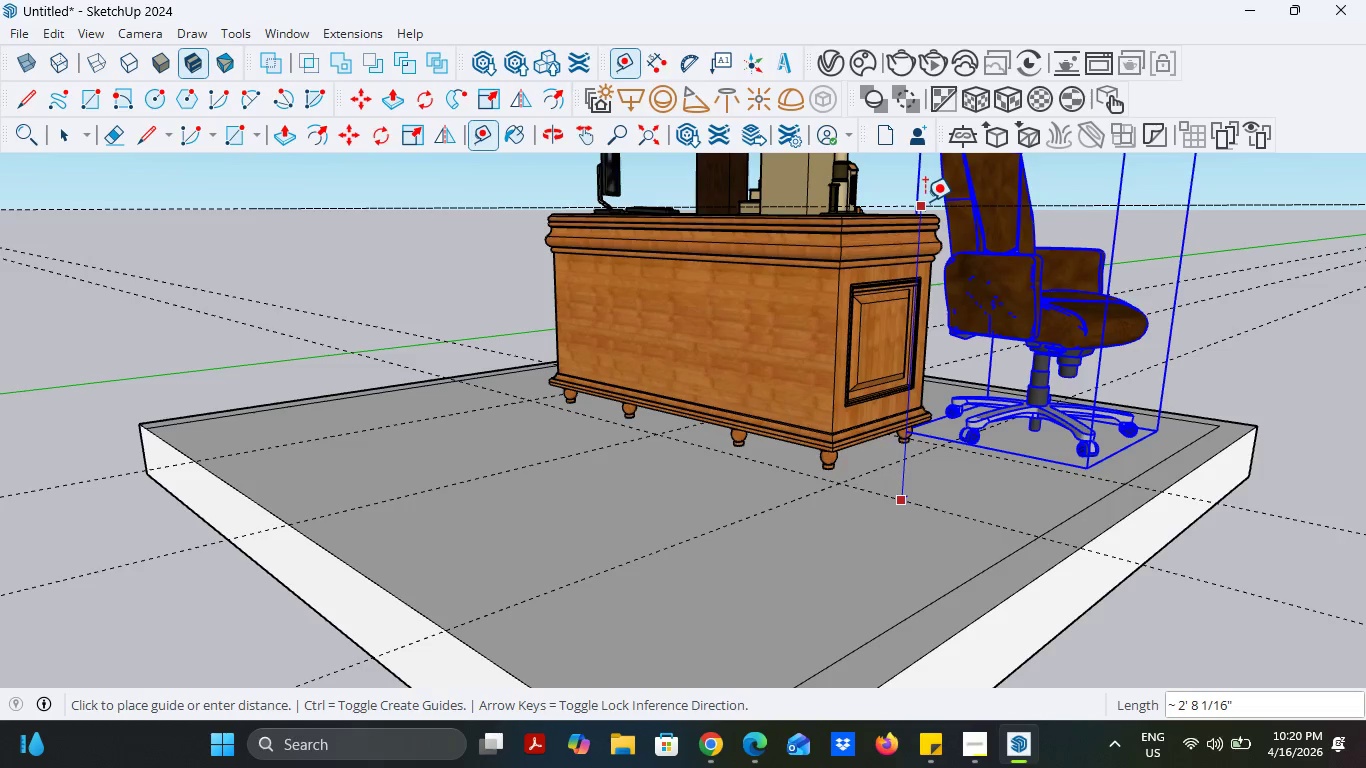 
wait(16.75)
 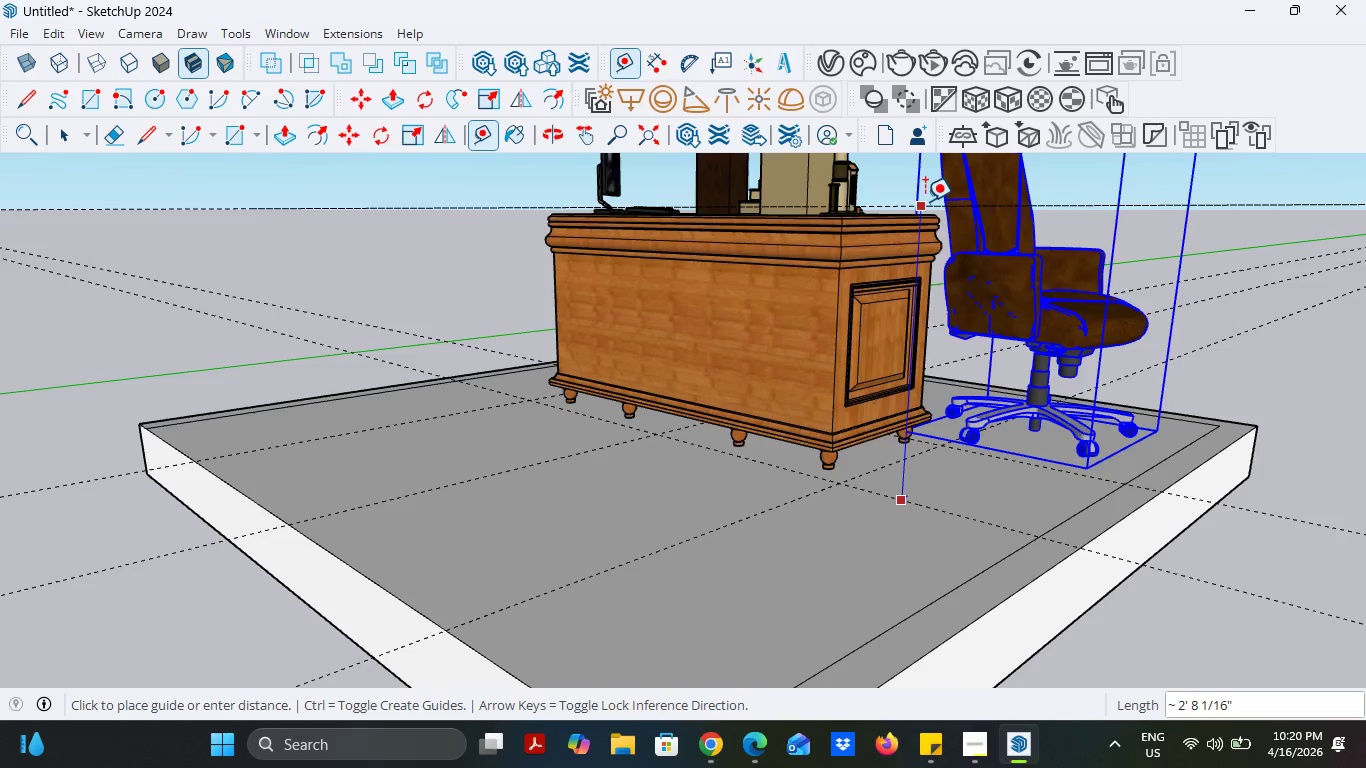 
left_click([714, 736])
 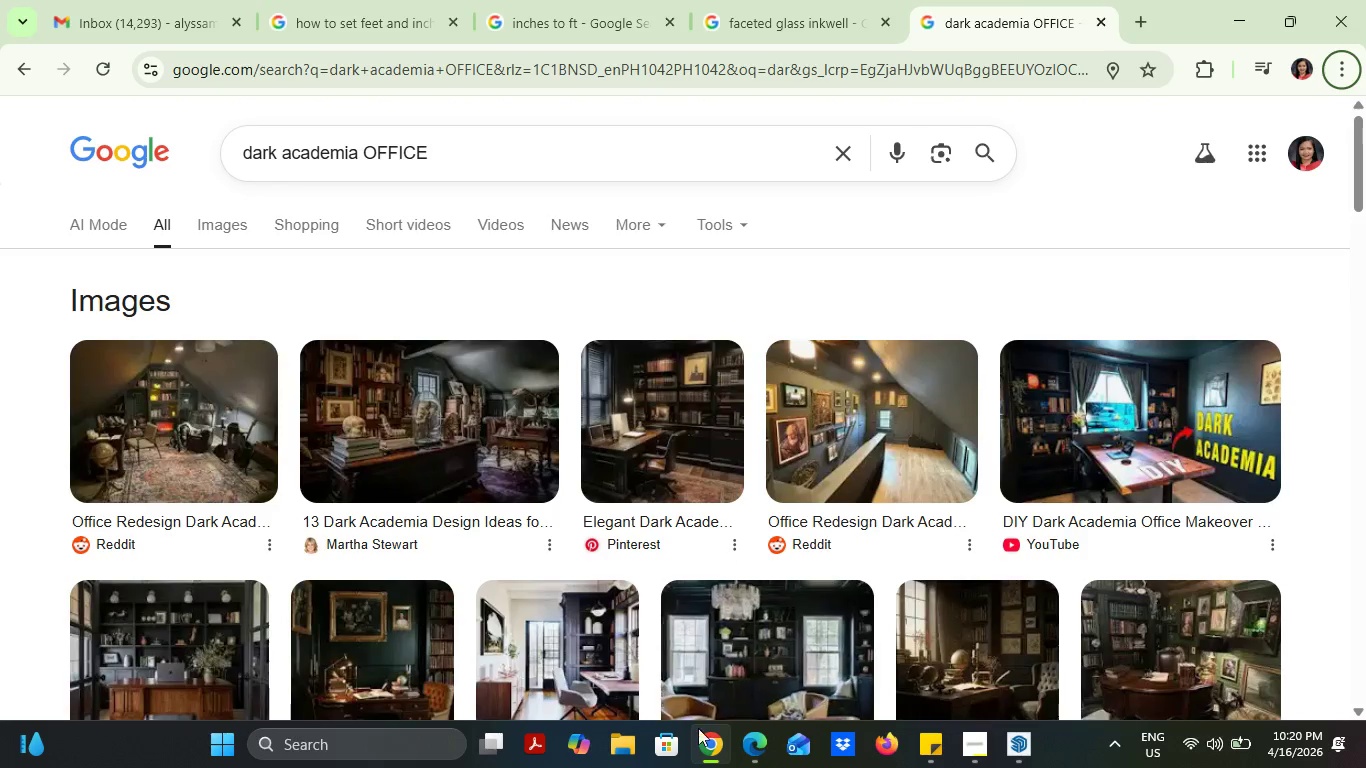 
left_click([423, 737])
 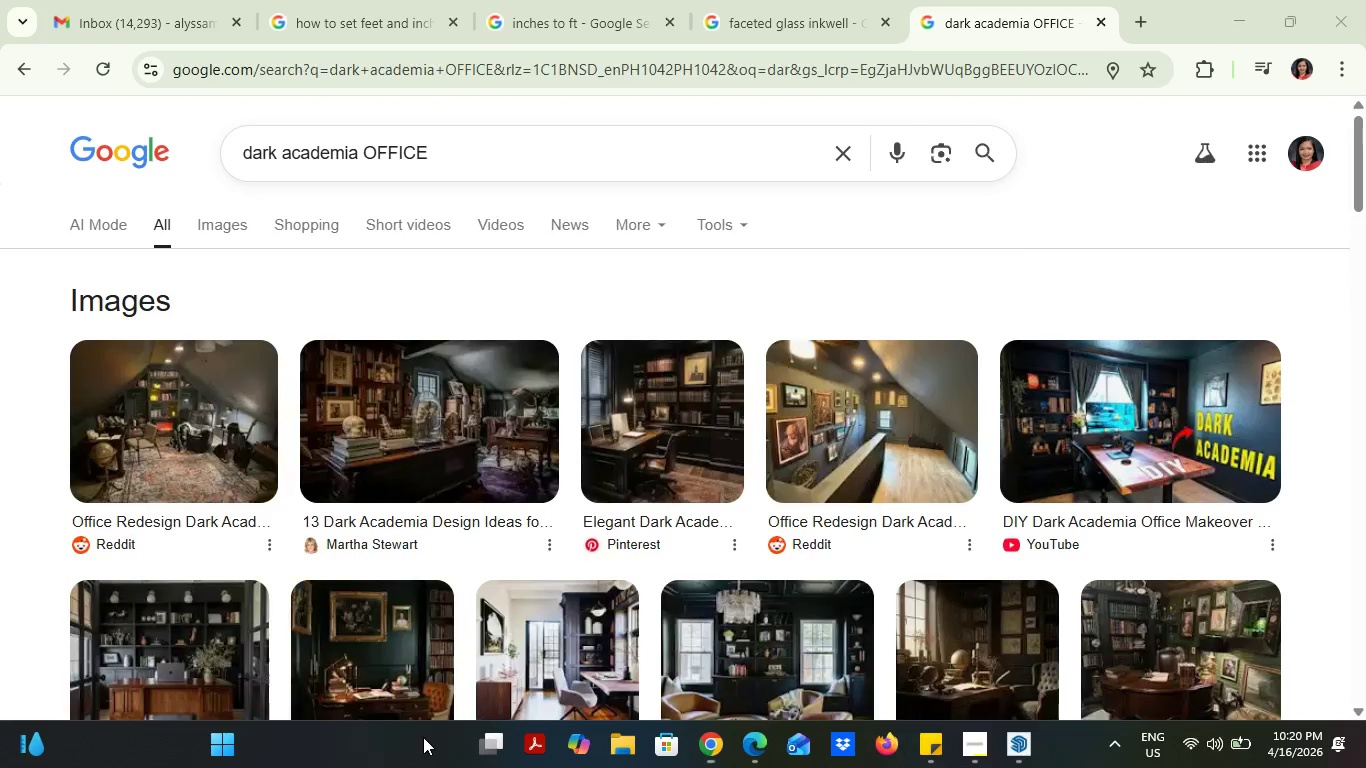 
type(ca)
 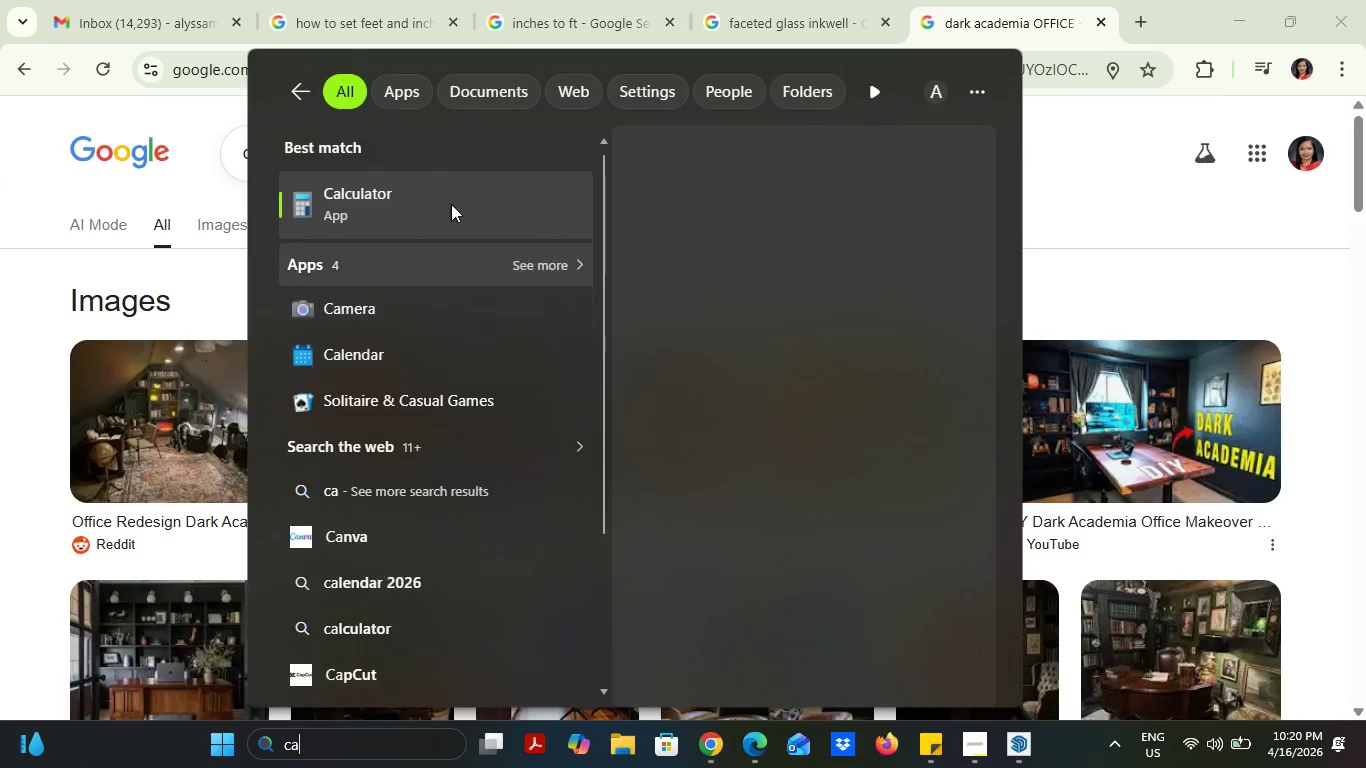 
left_click([451, 202])
 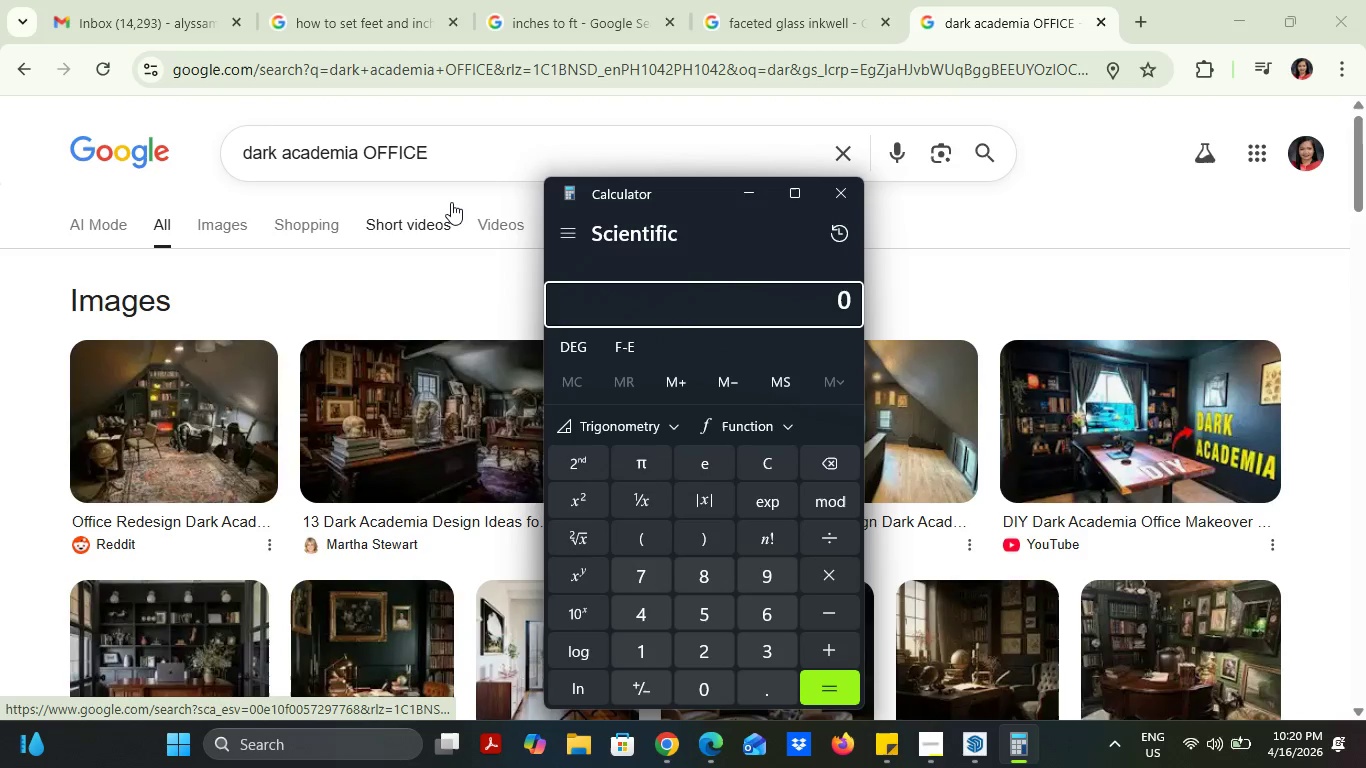 
key(8)
 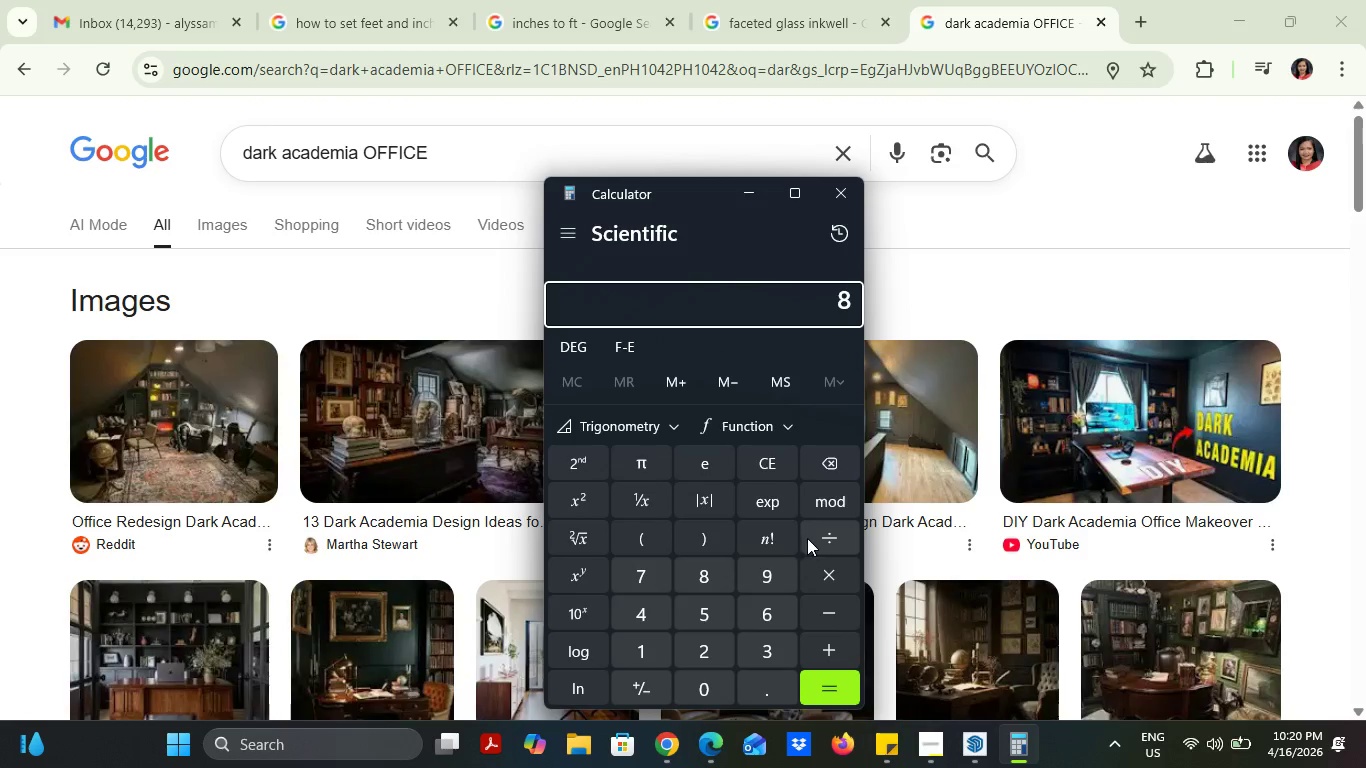 
left_click([635, 640])
 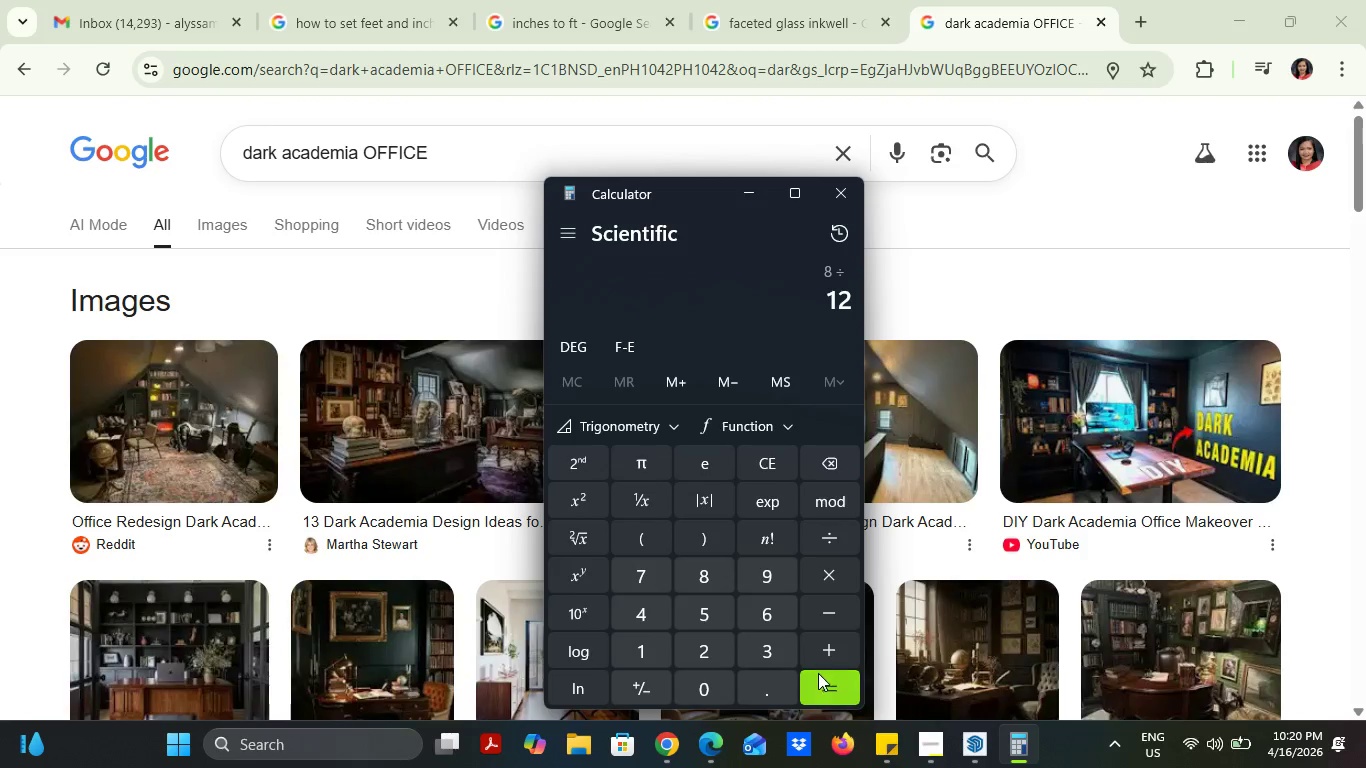 
left_click([817, 682])
 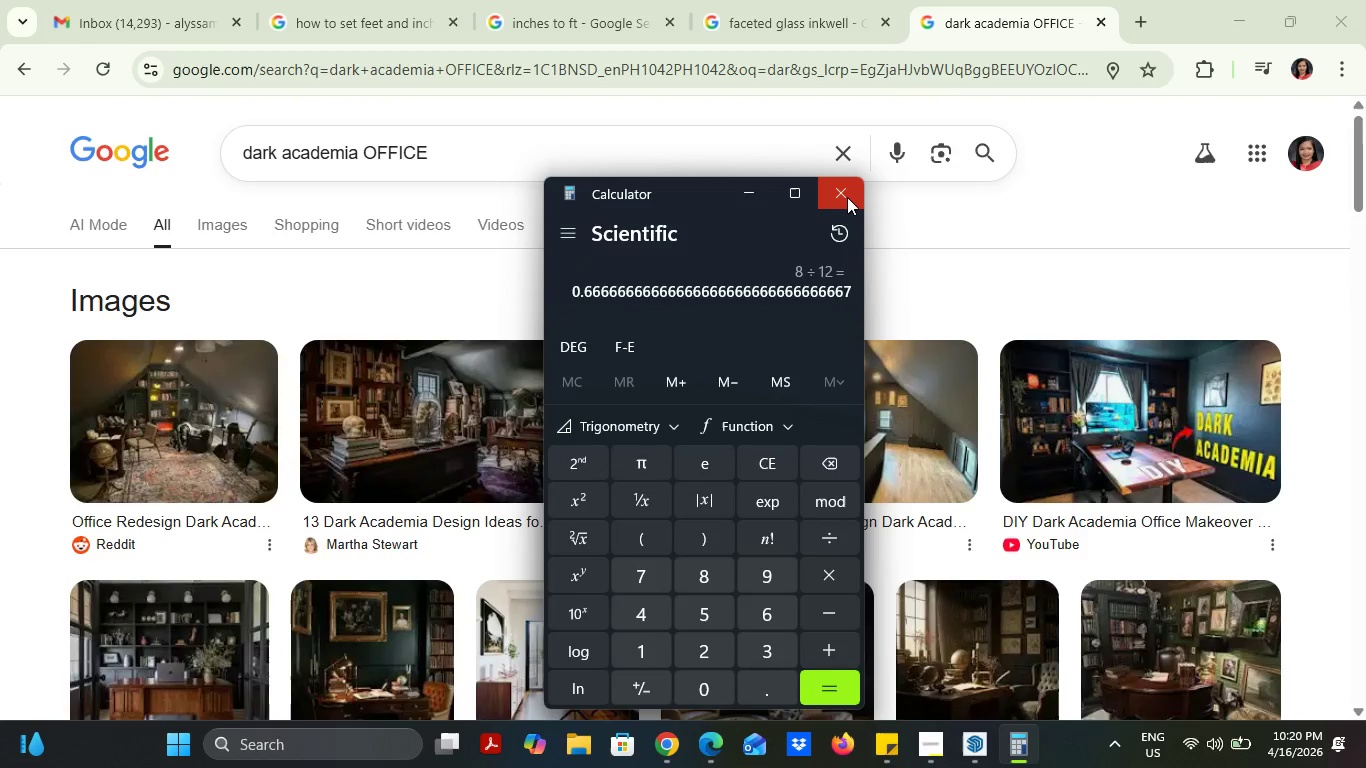 
left_click([847, 197])
 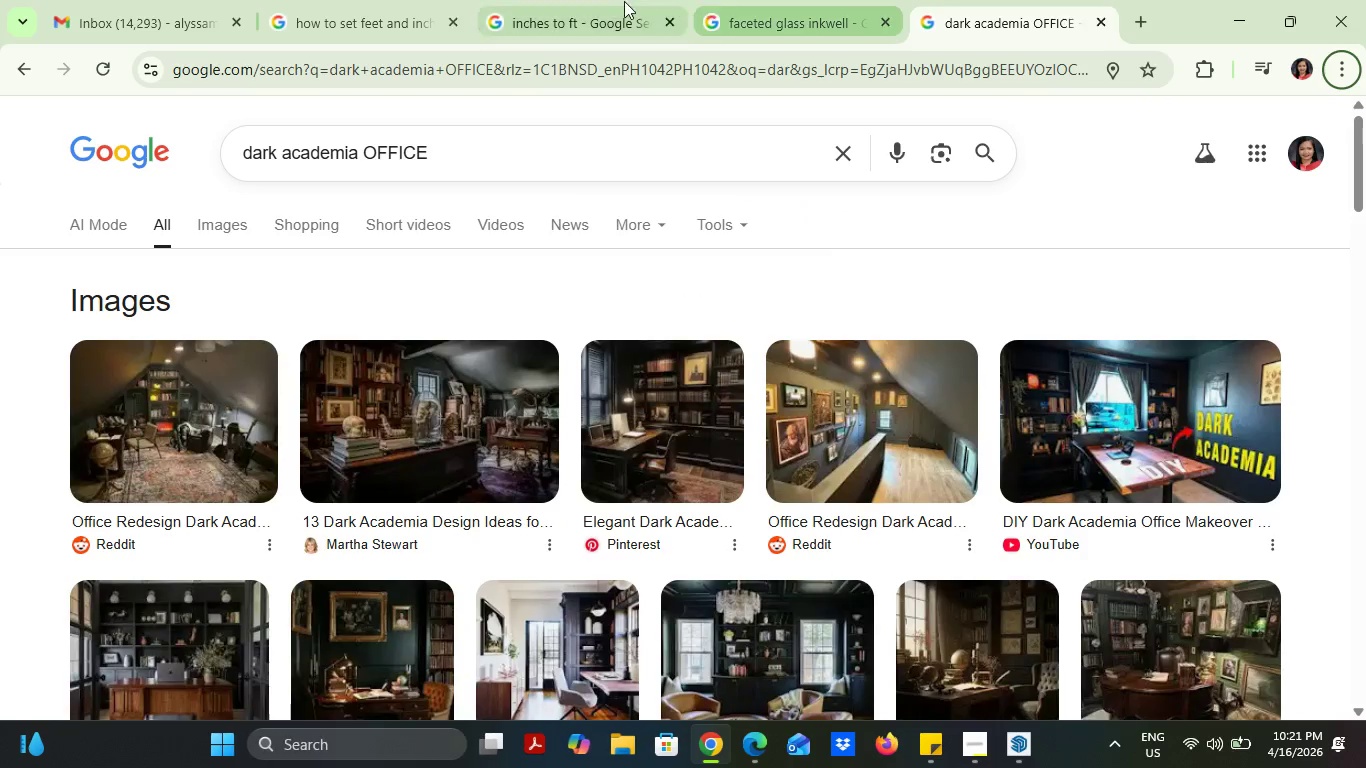 
left_click([569, 1])
 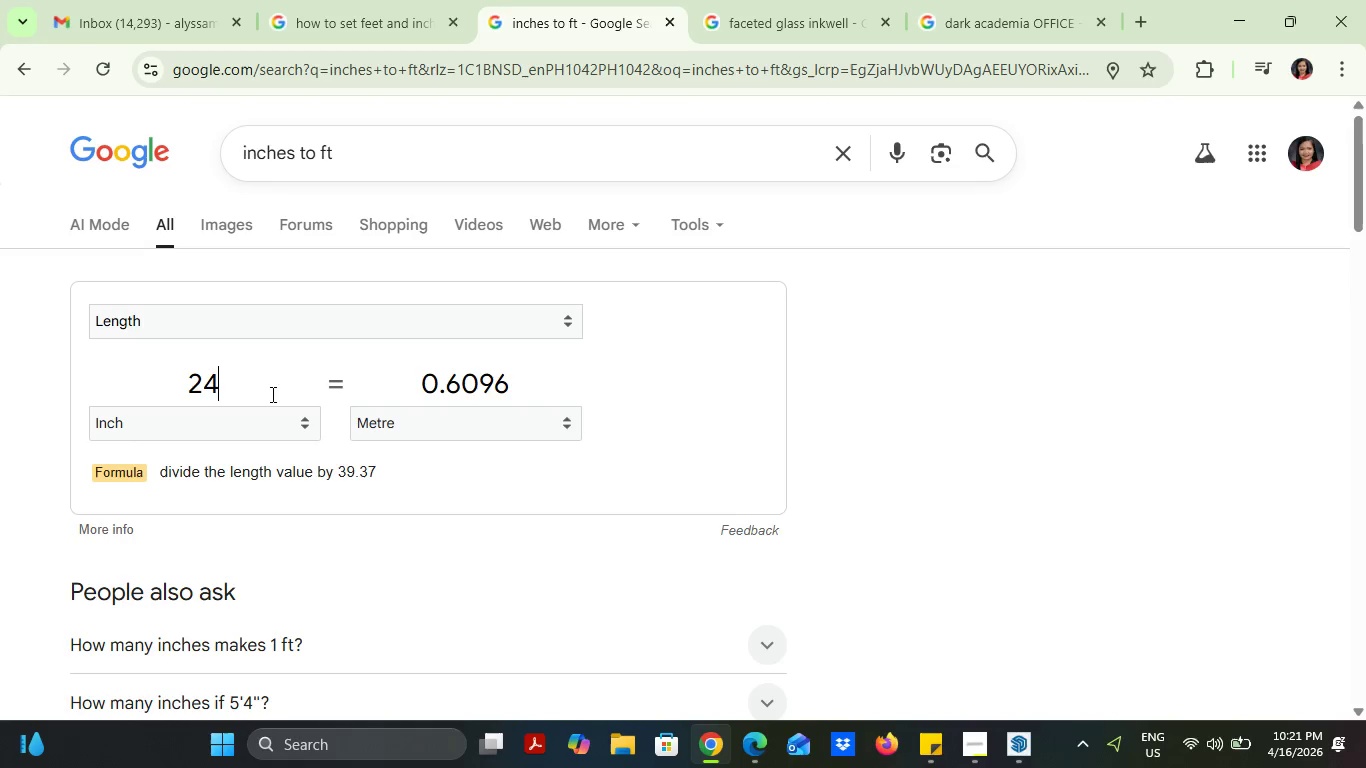 
left_click_drag(start_coordinate=[281, 388], to_coordinate=[172, 383])
 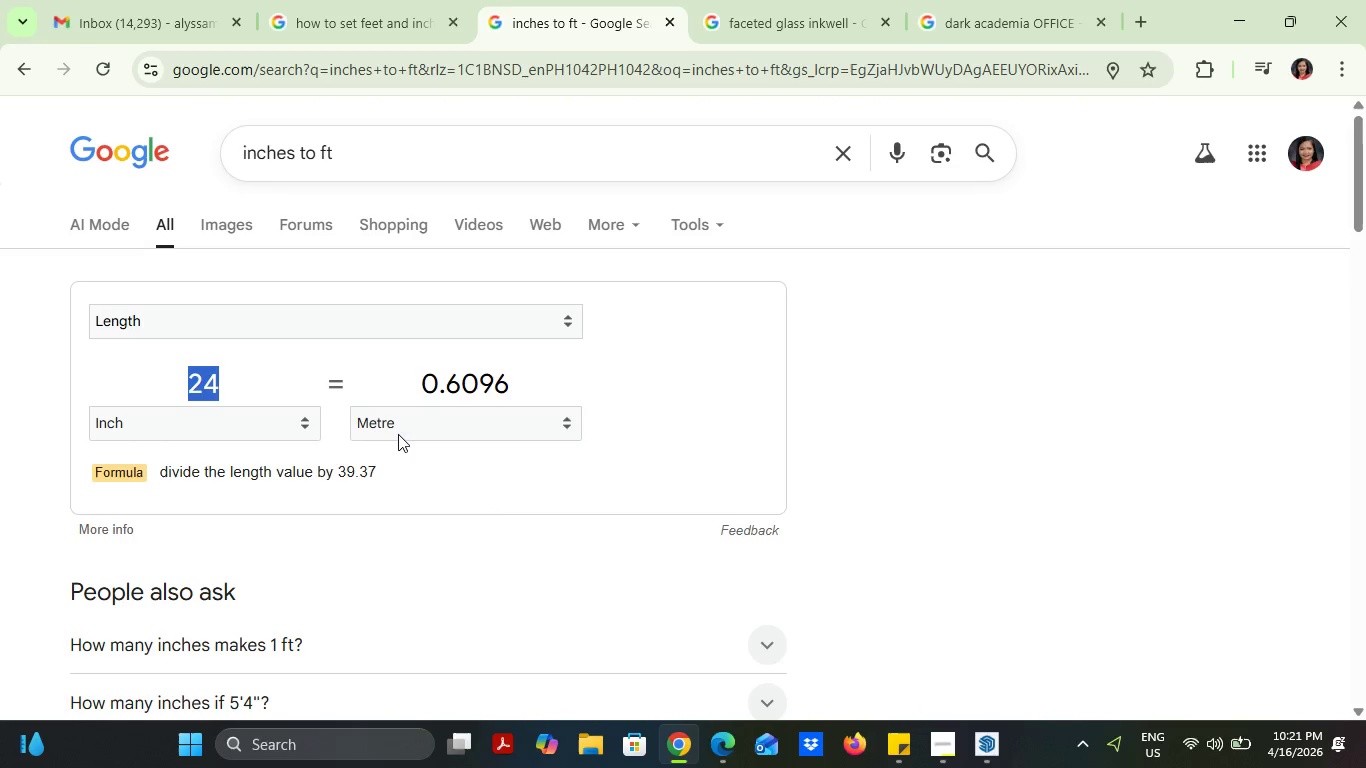 
left_click([410, 421])
 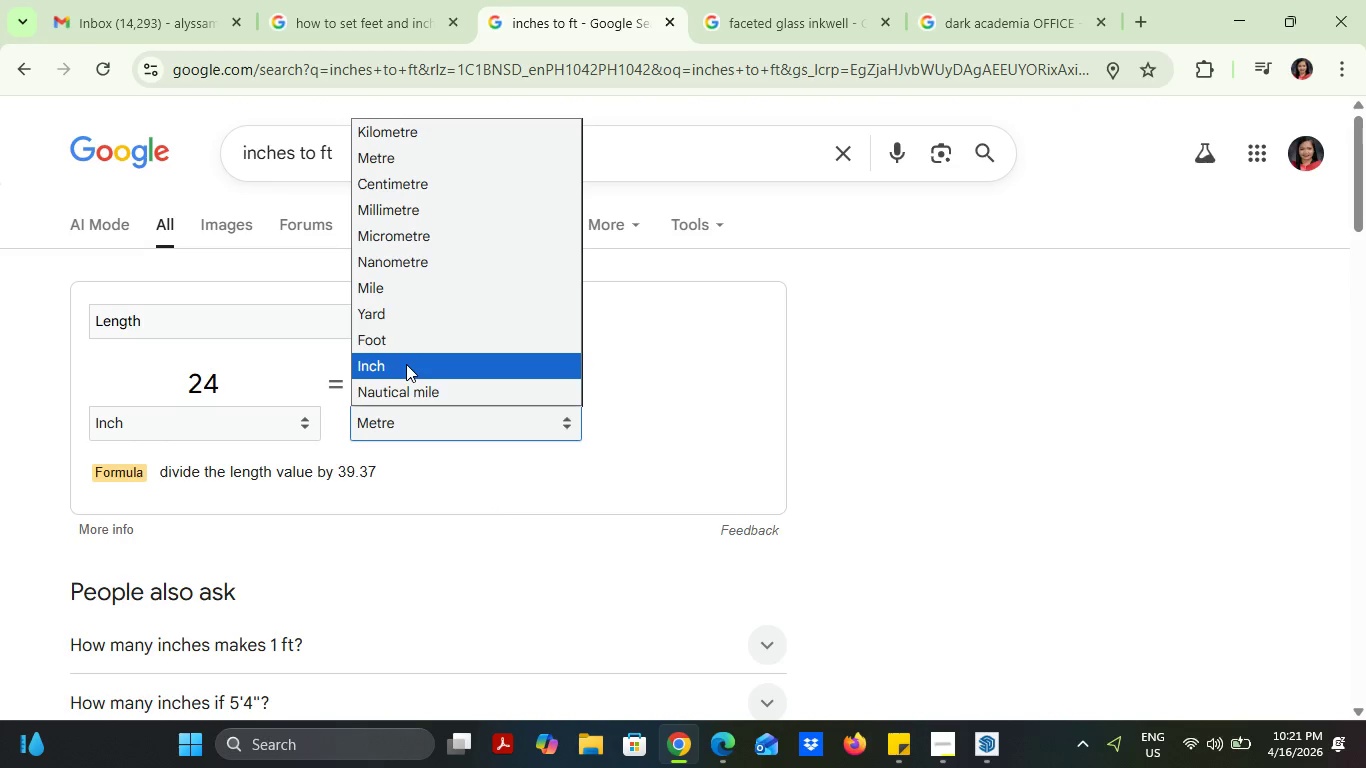 
left_click([406, 341])
 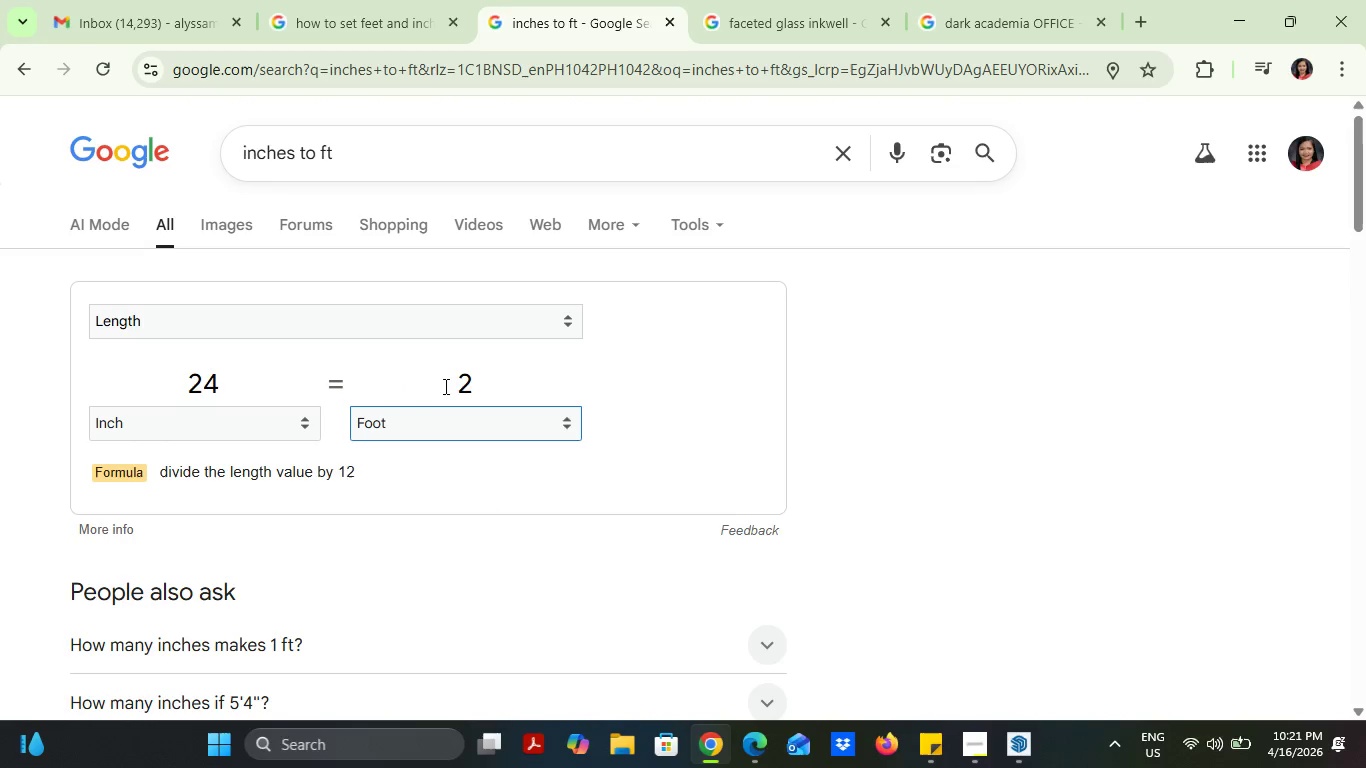 
left_click([499, 396])
 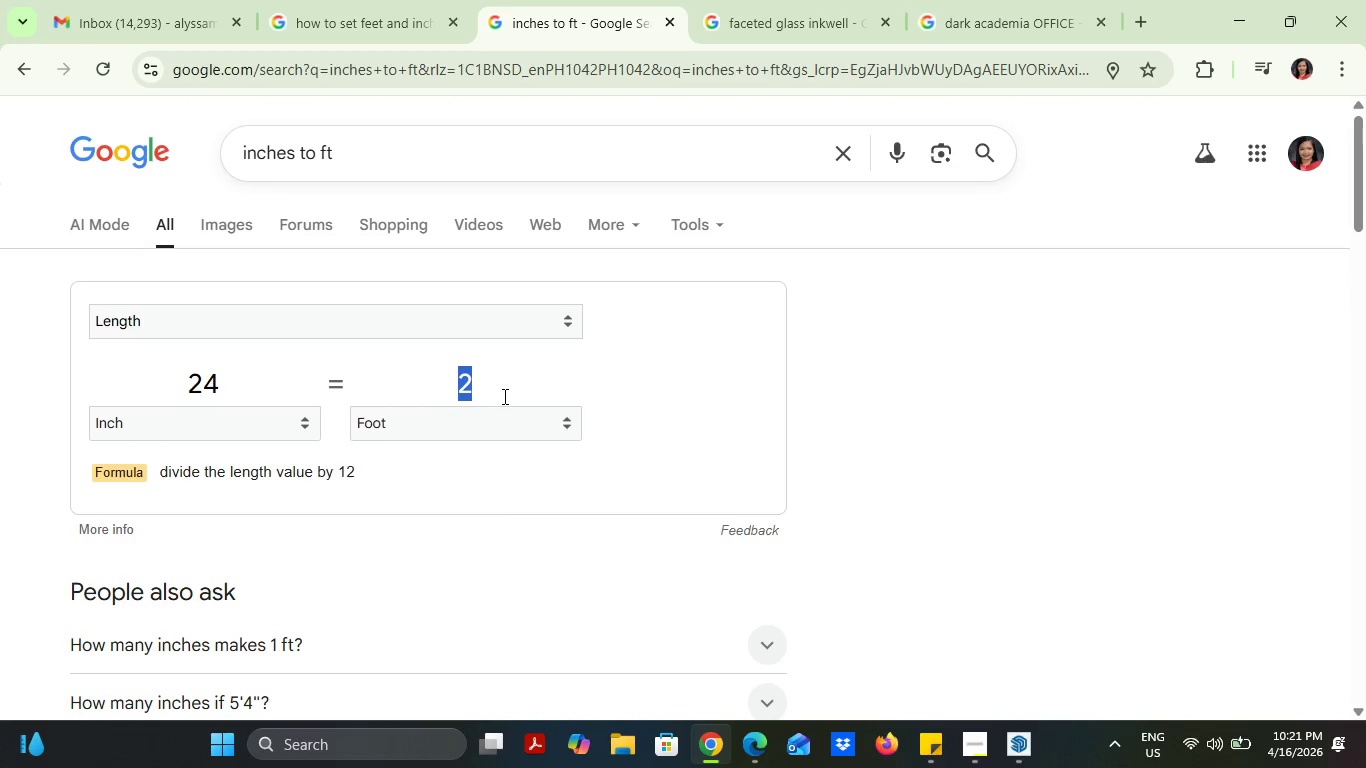 
left_click([503, 396])
 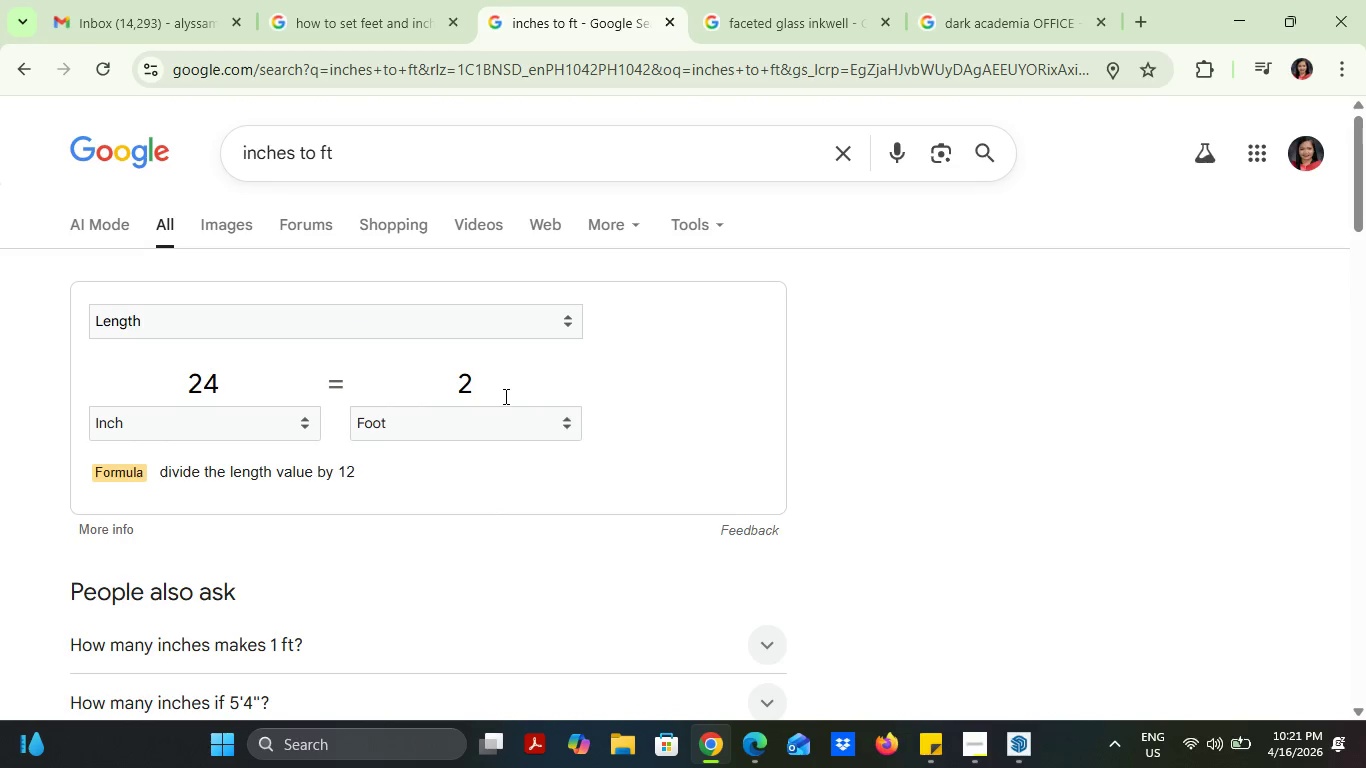 
key(Period)
 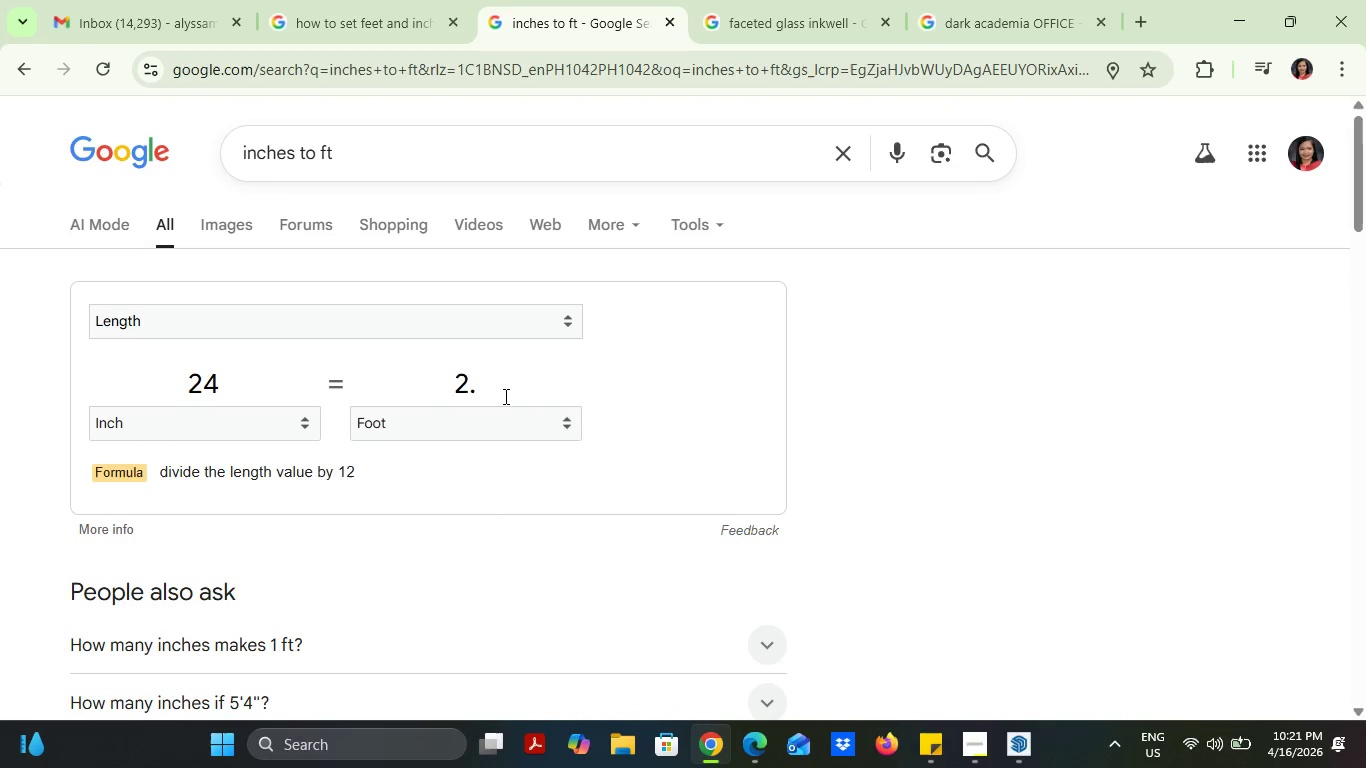 
key(6)
 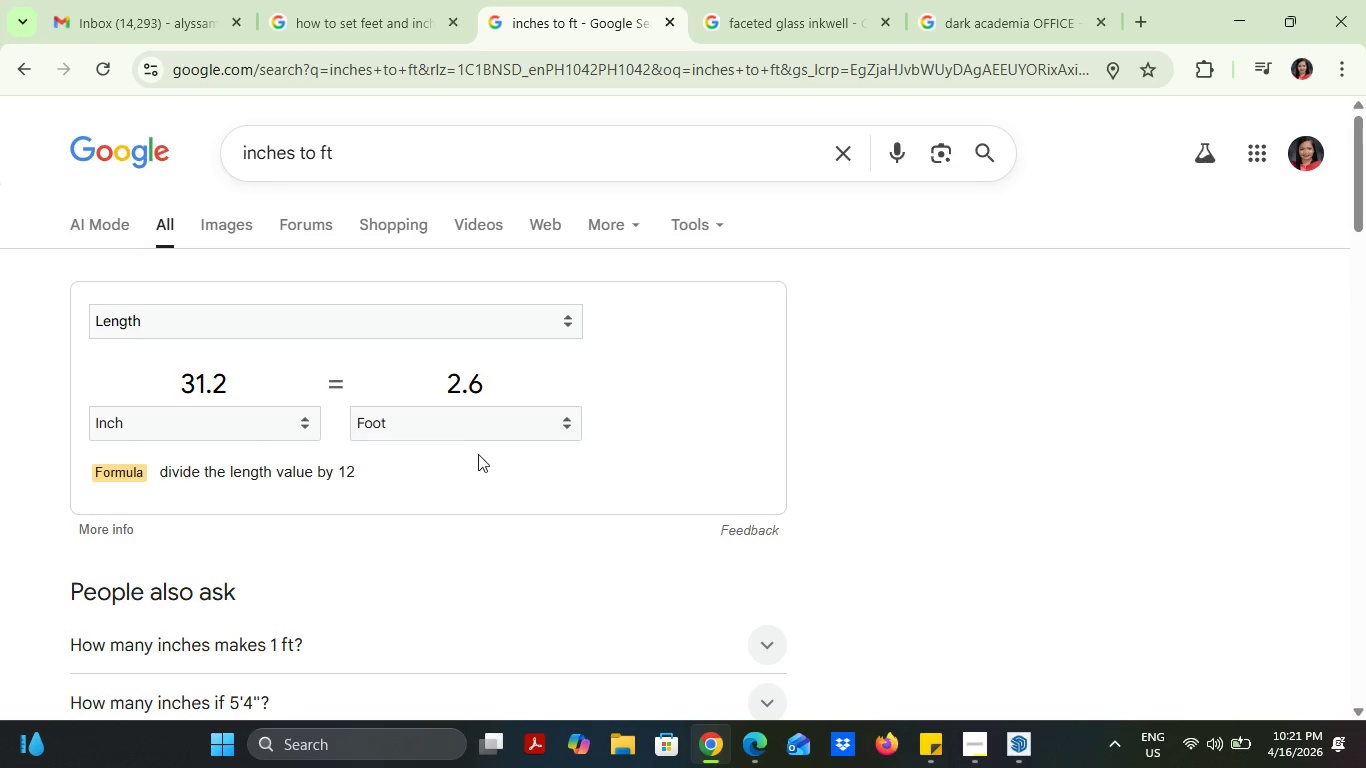 
left_click([493, 419])
 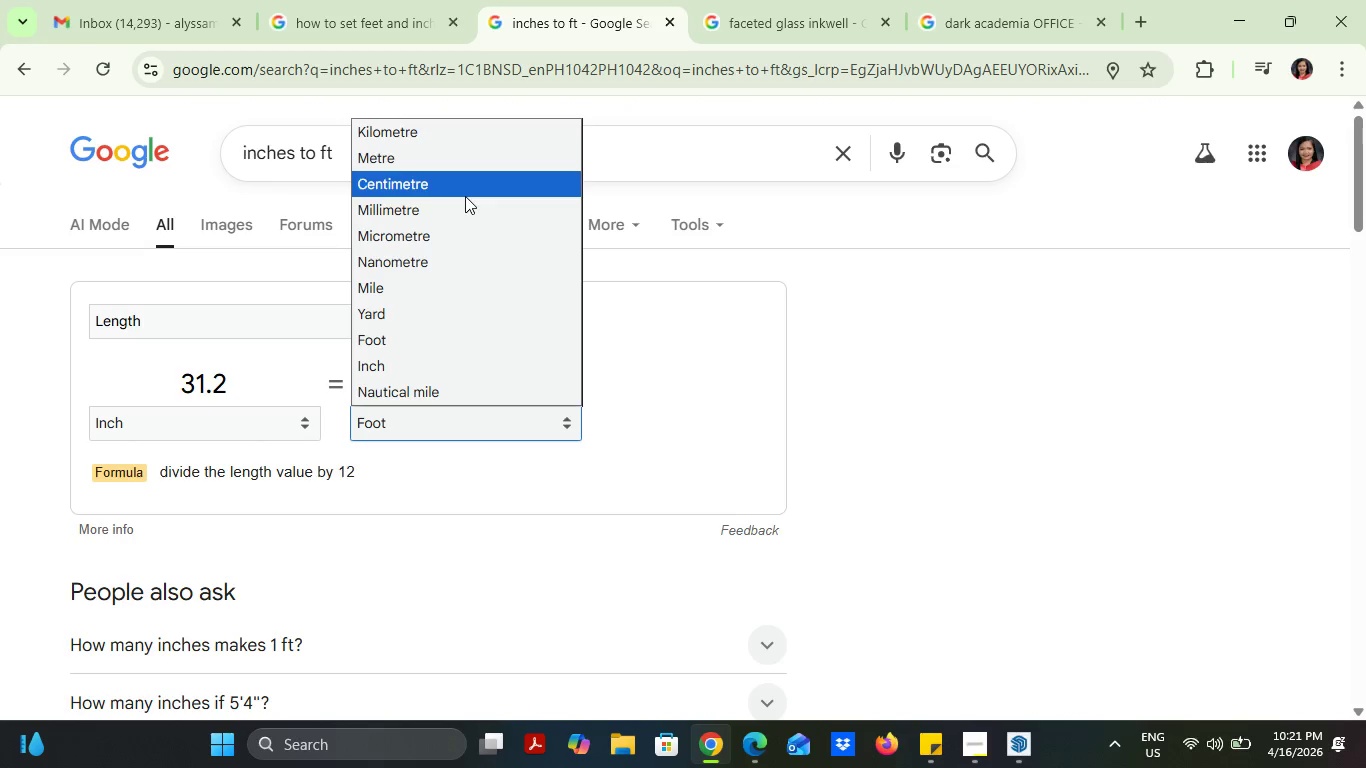 
left_click([462, 206])
 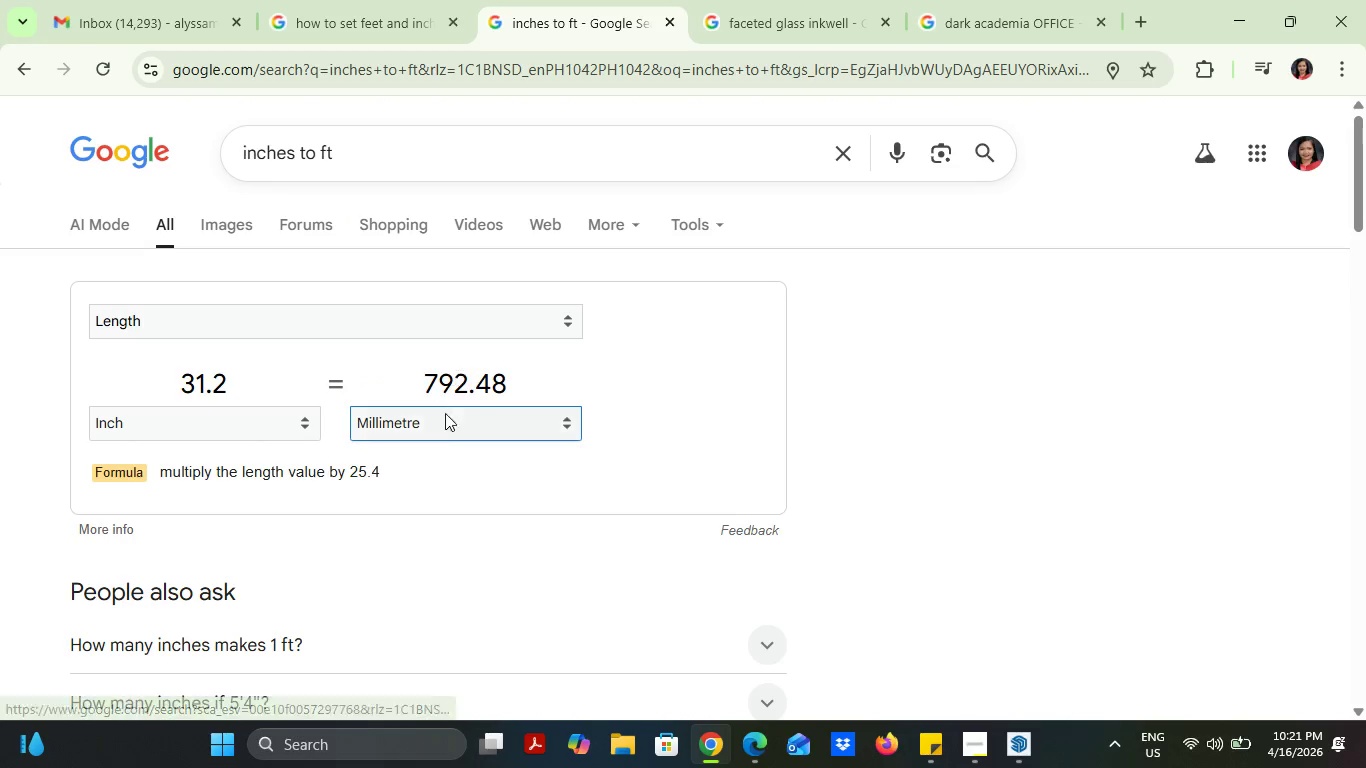 
left_click([443, 419])
 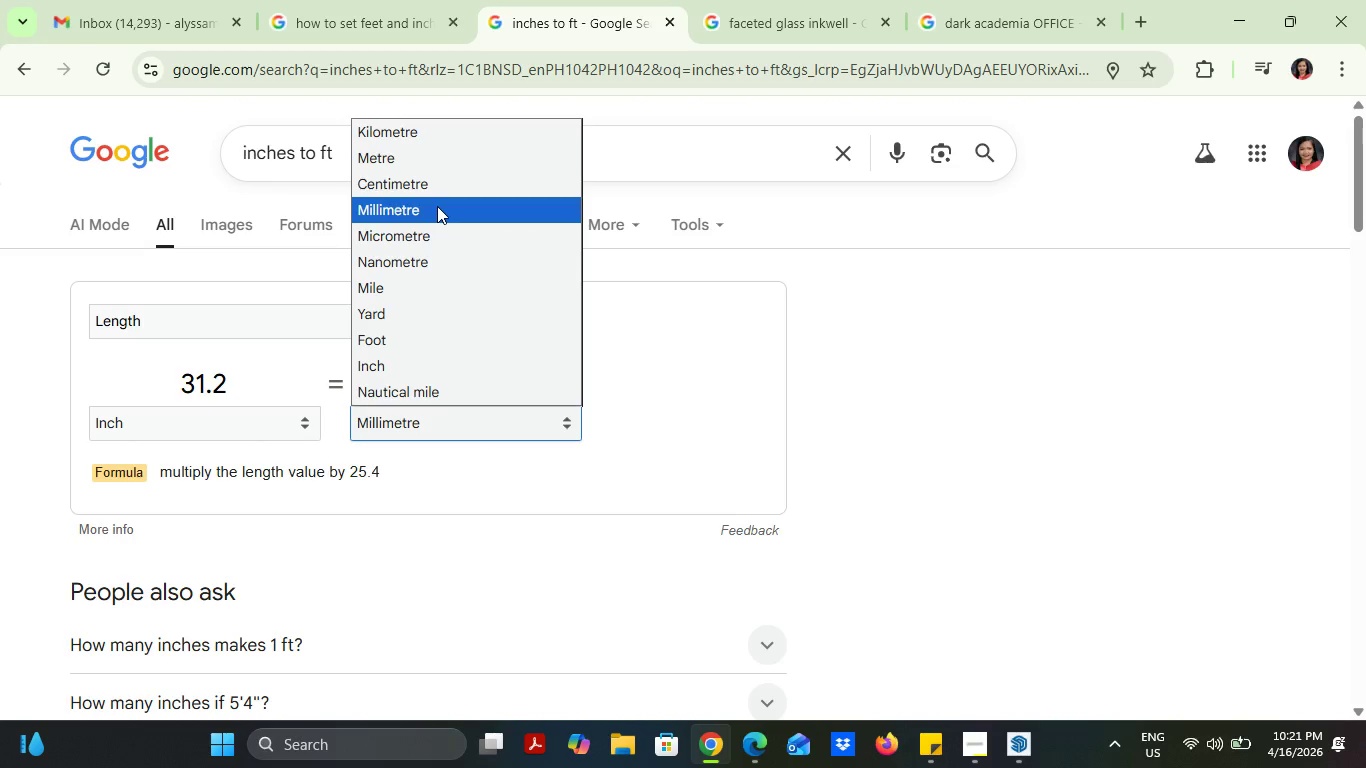 
left_click([430, 170])
 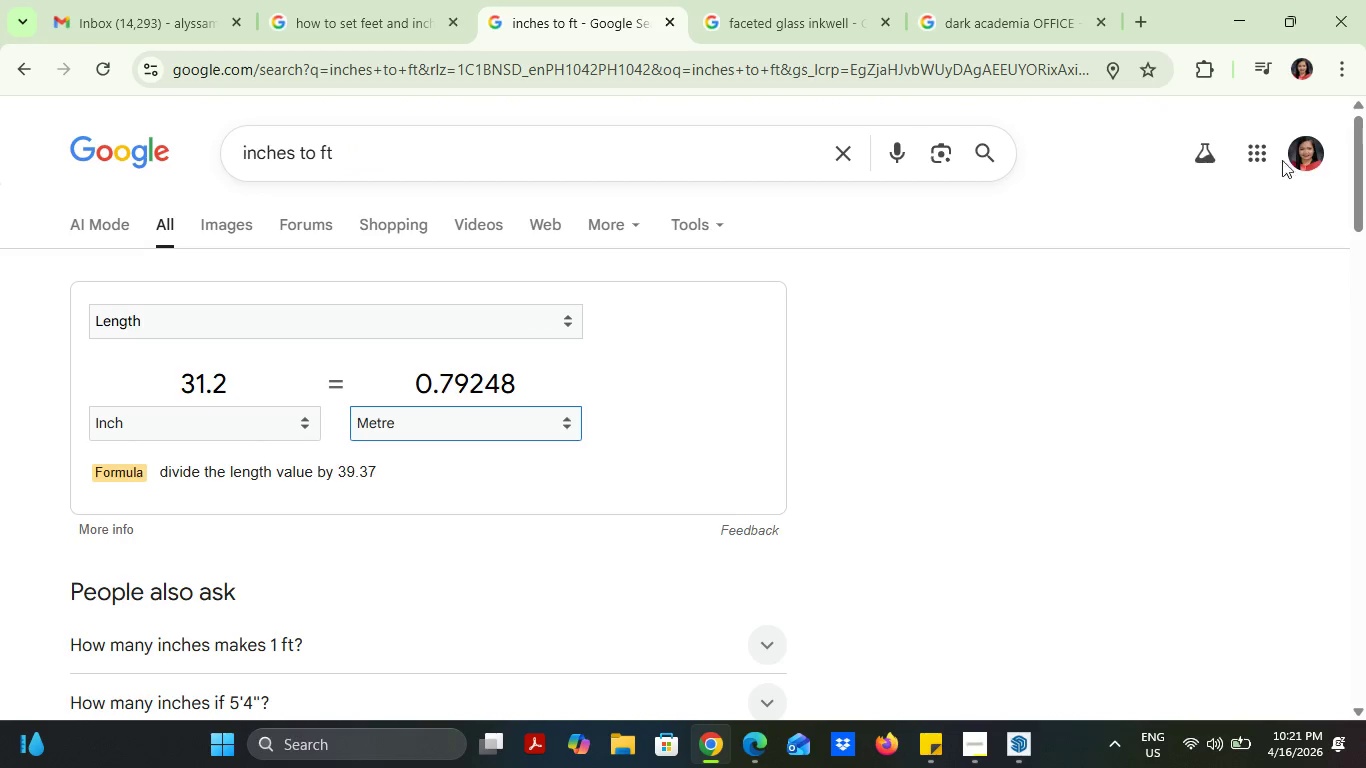 
left_click([1256, 1])
 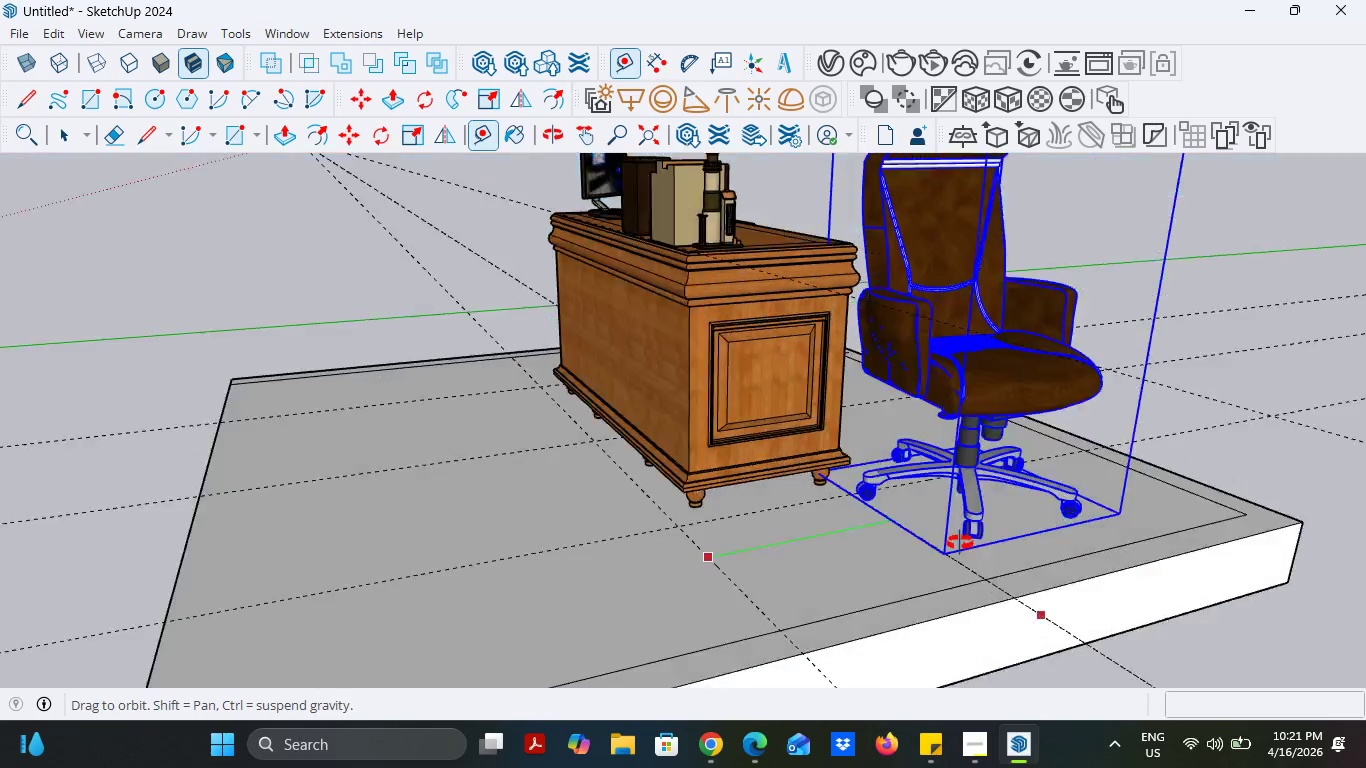 
wait(11.67)
 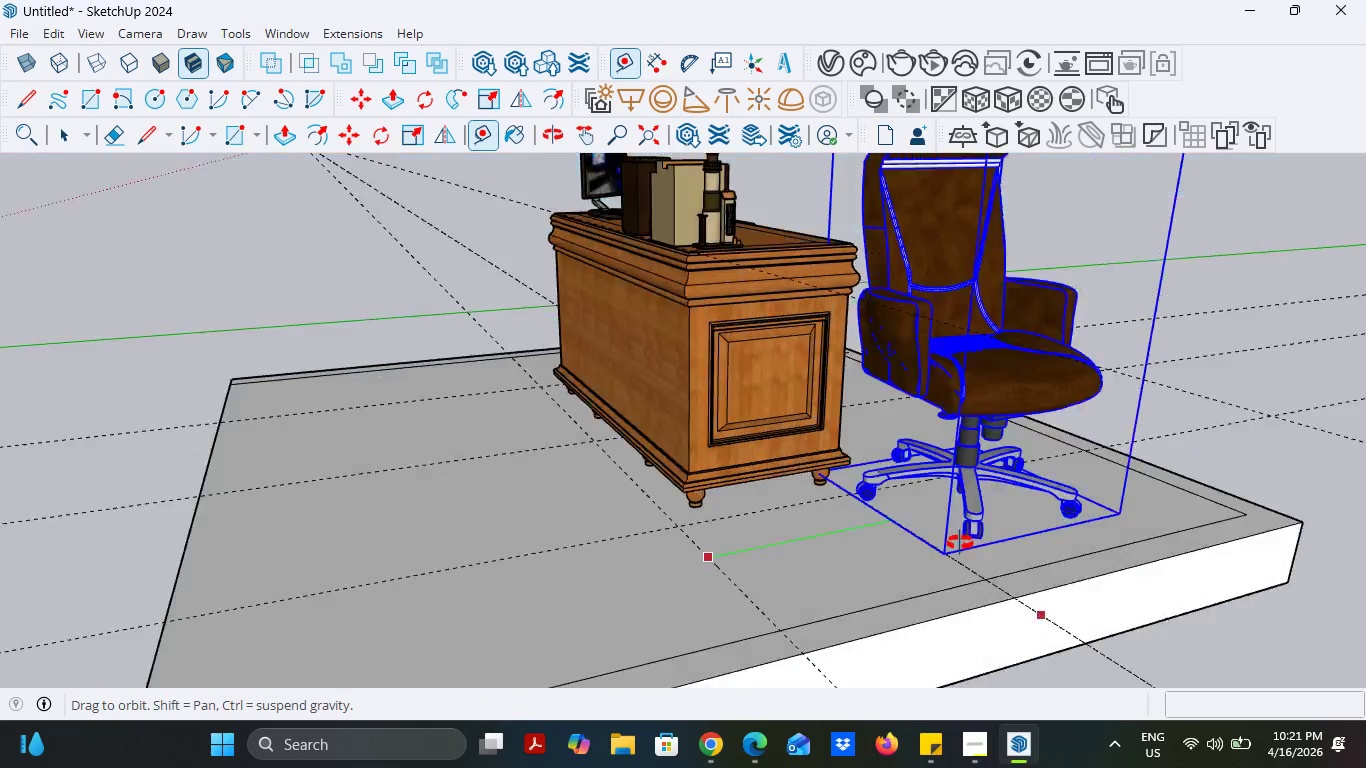 
left_click([860, 637])
 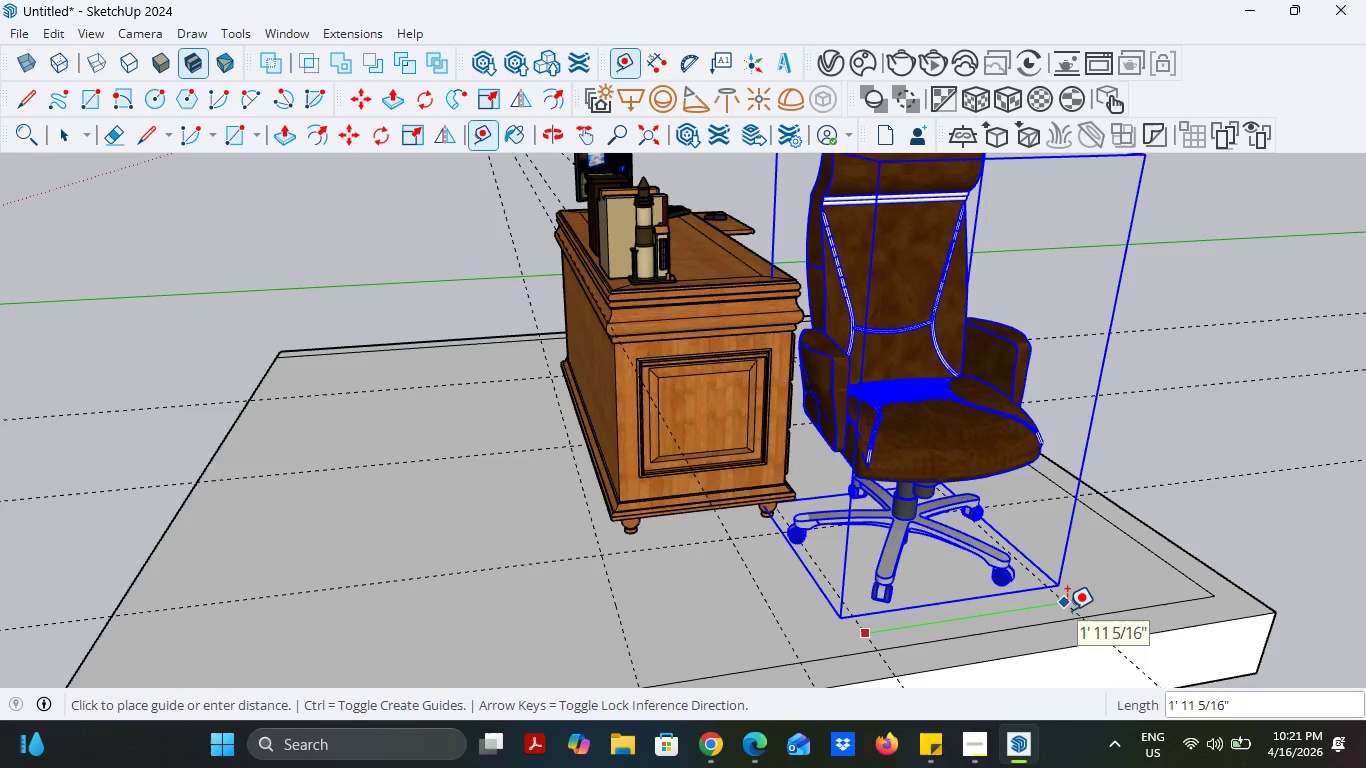 
left_click([721, 741])
 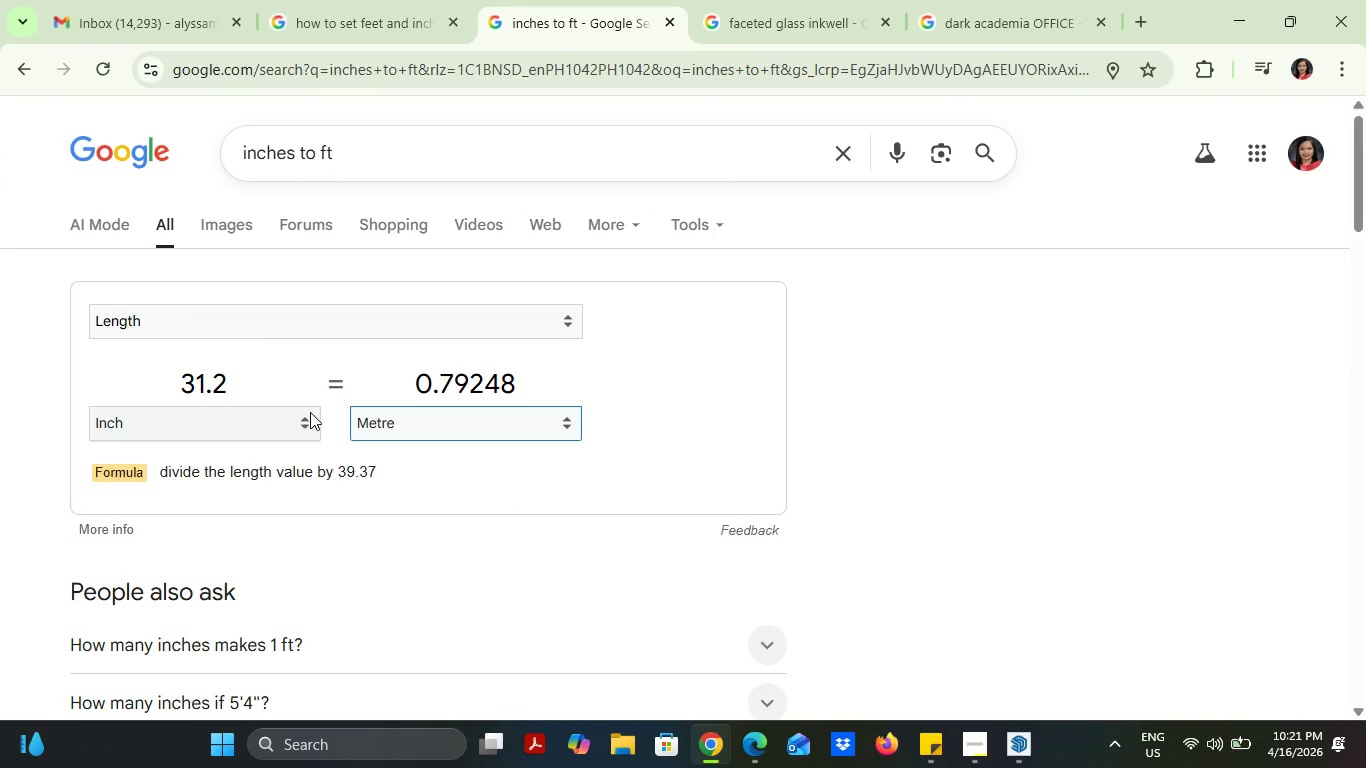 
left_click([423, 435])
 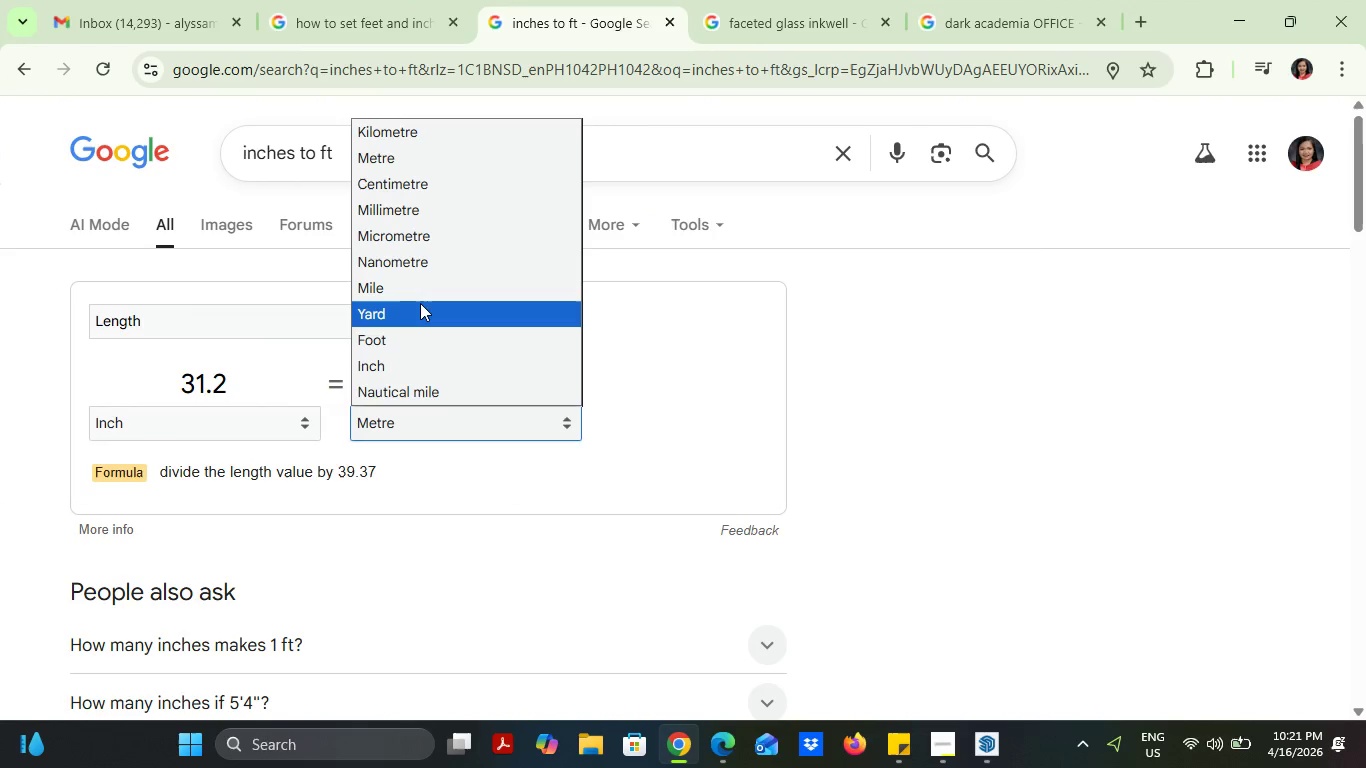 
left_click([420, 306])
 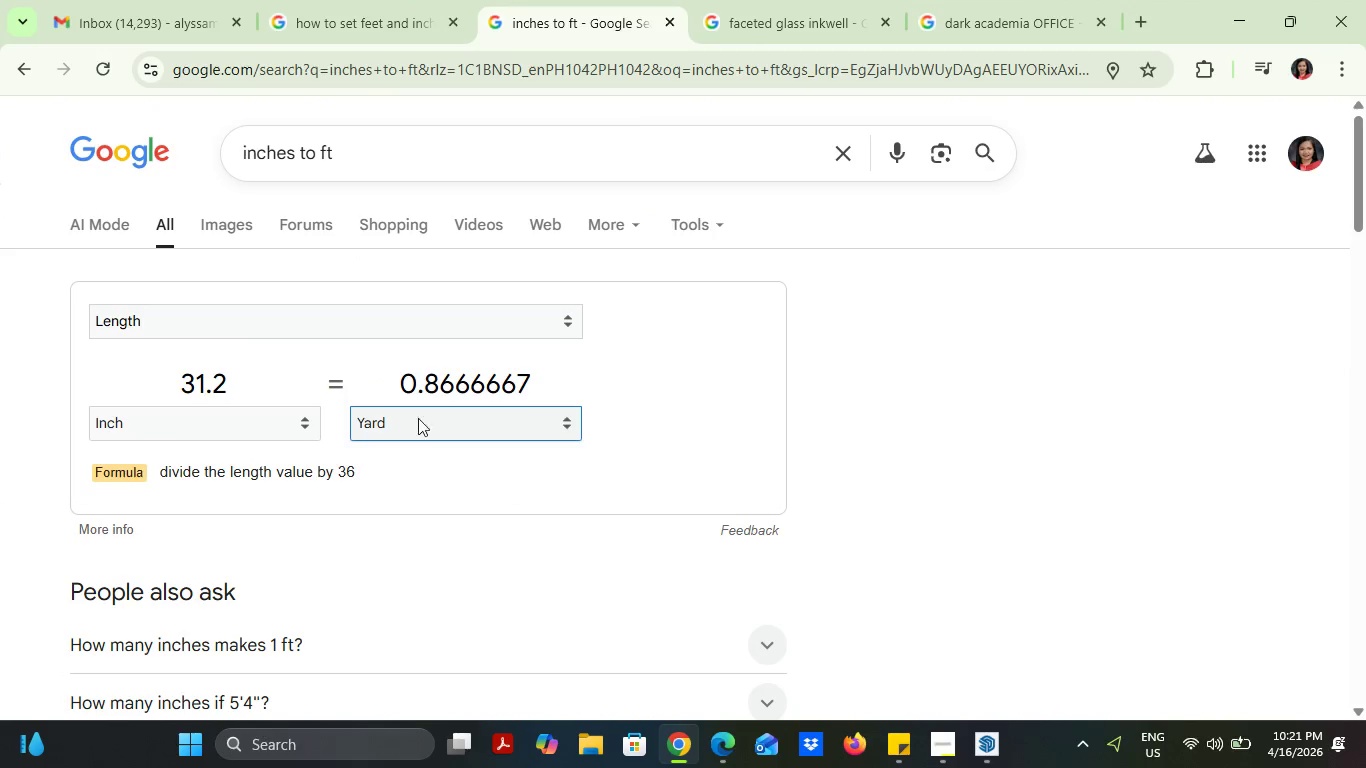 
left_click([417, 432])
 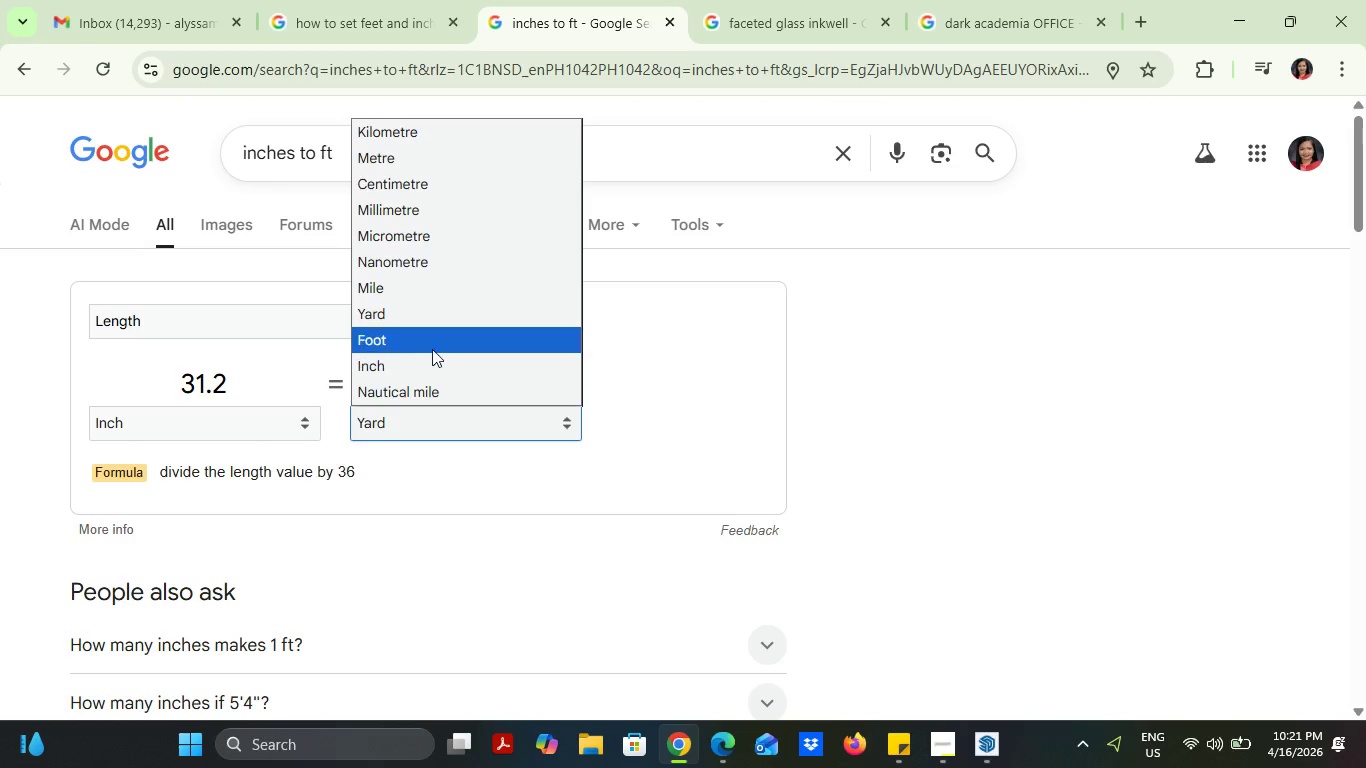 
left_click([434, 344])
 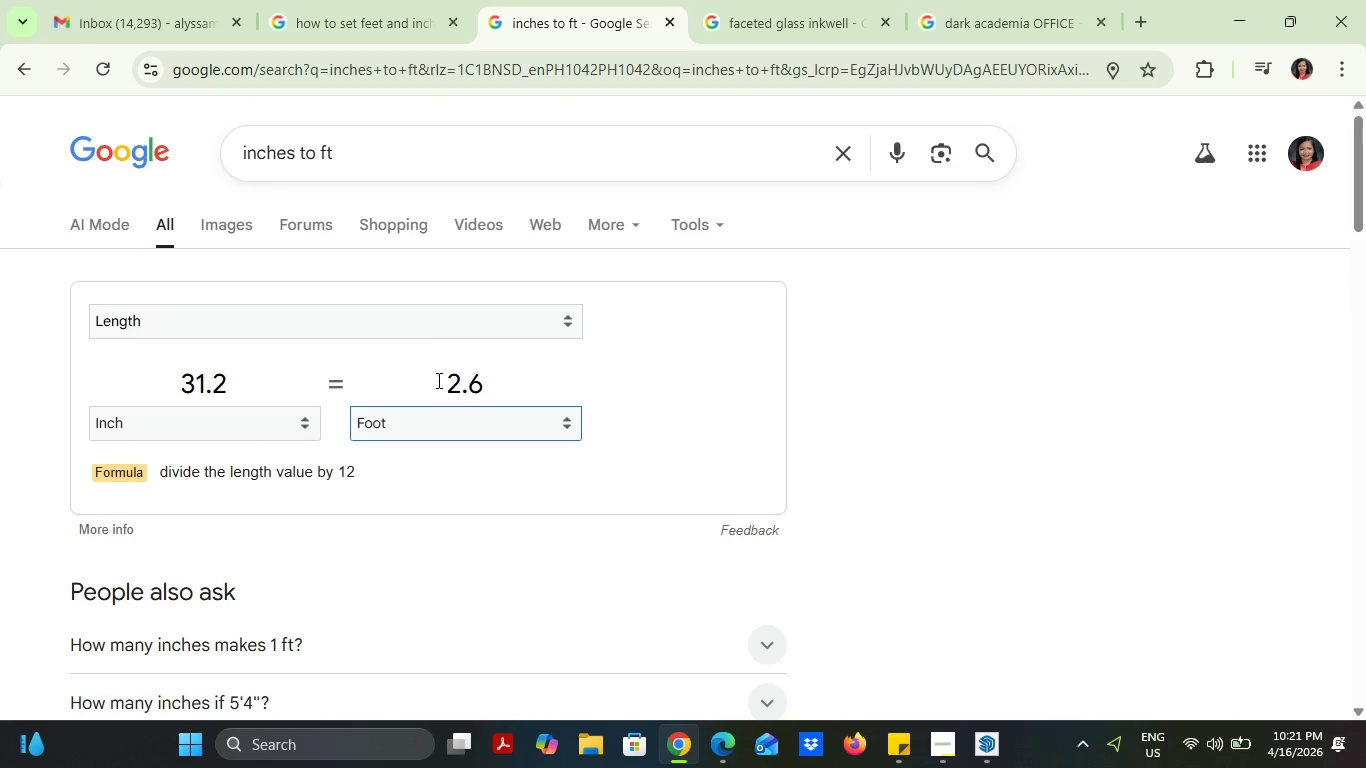 
left_click_drag(start_coordinate=[437, 386], to_coordinate=[493, 390])
 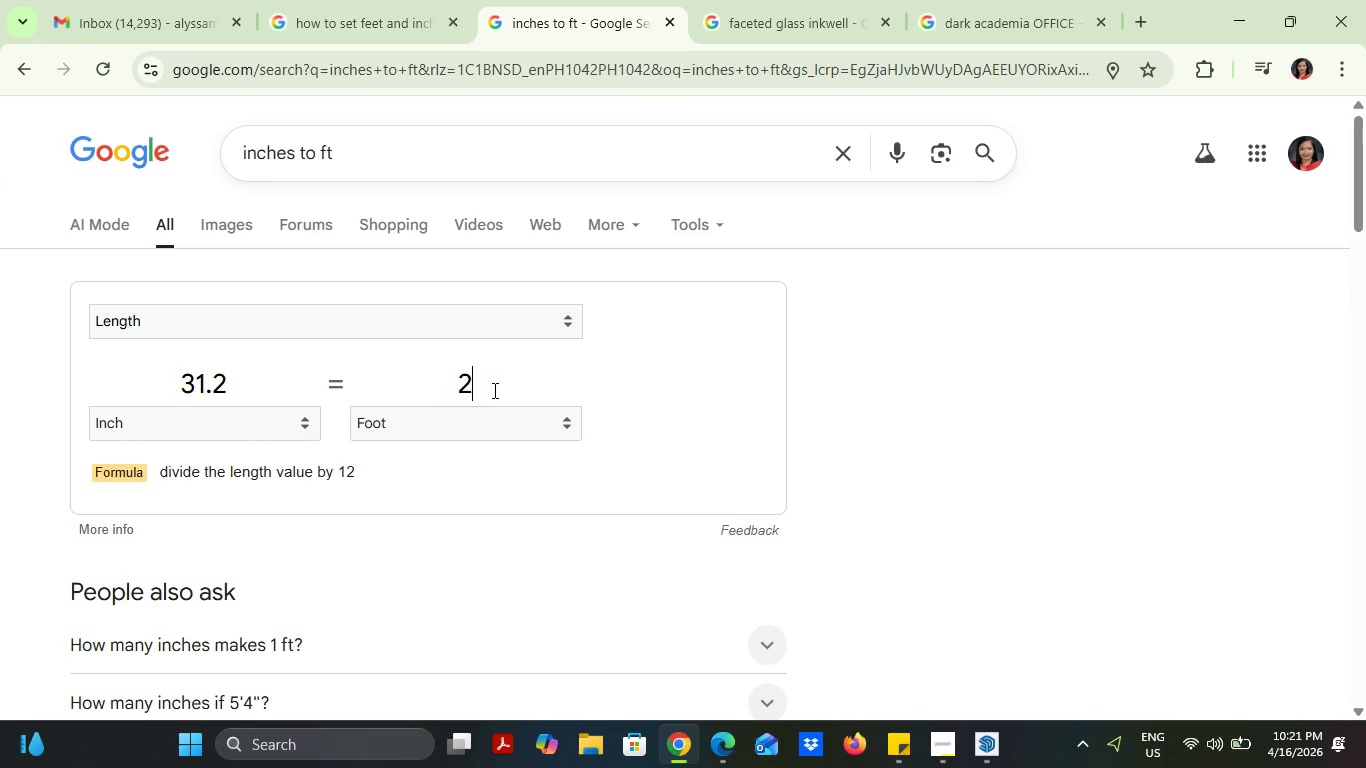 
key(2)
 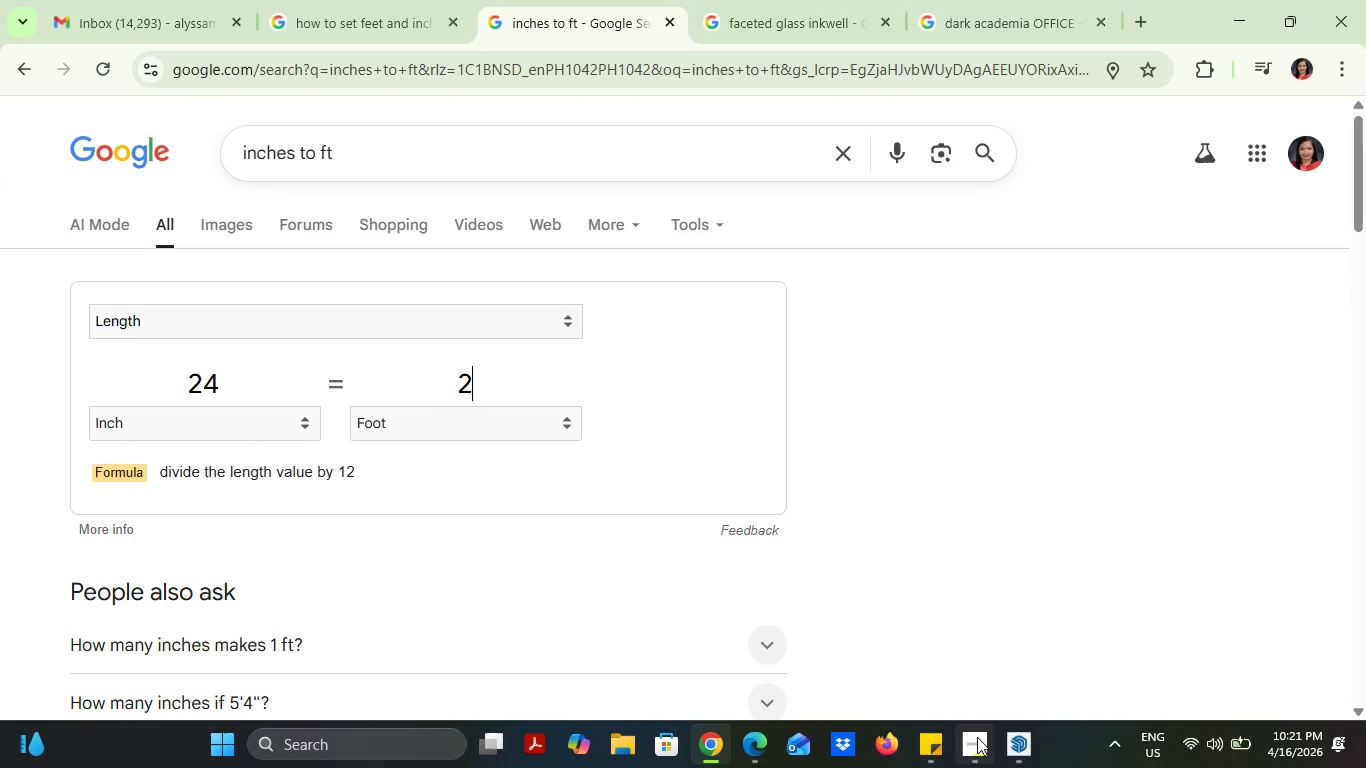 
left_click([1035, 740])
 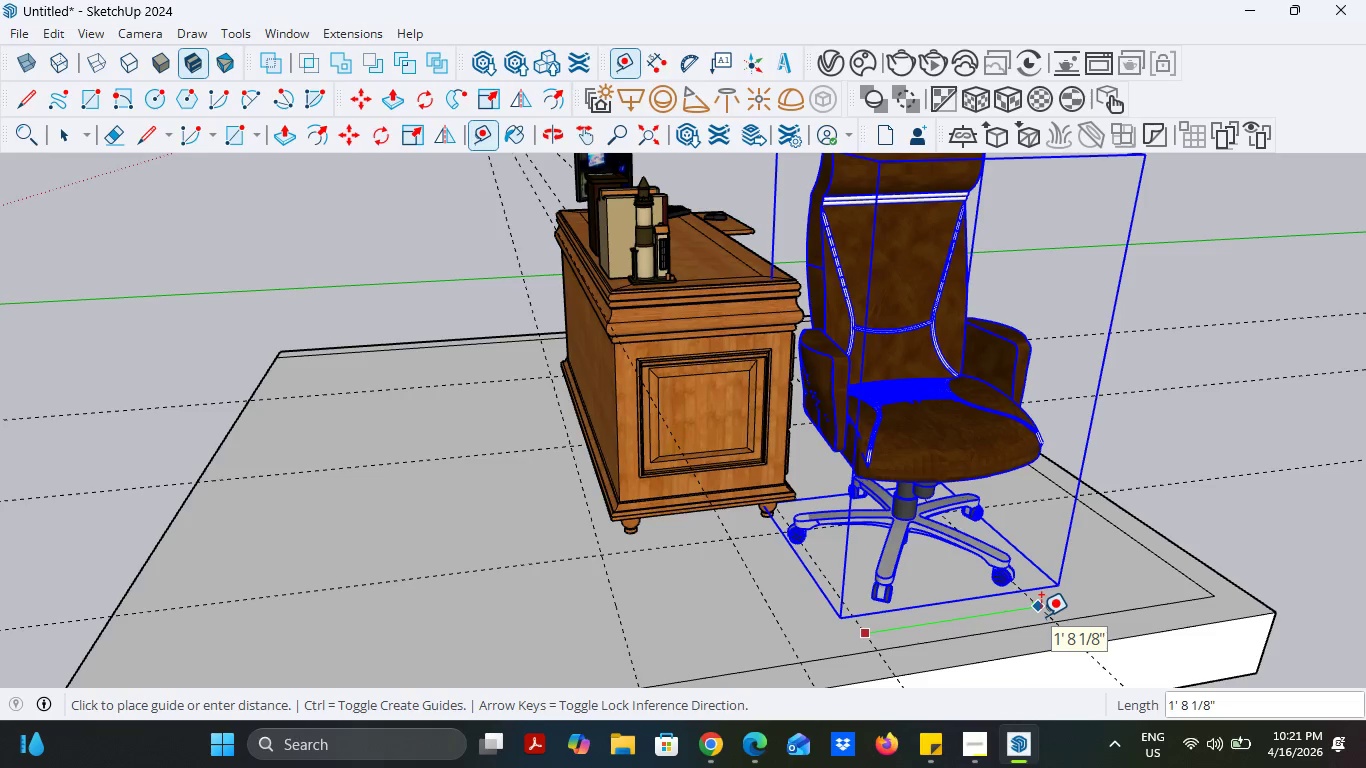 
type(24)
 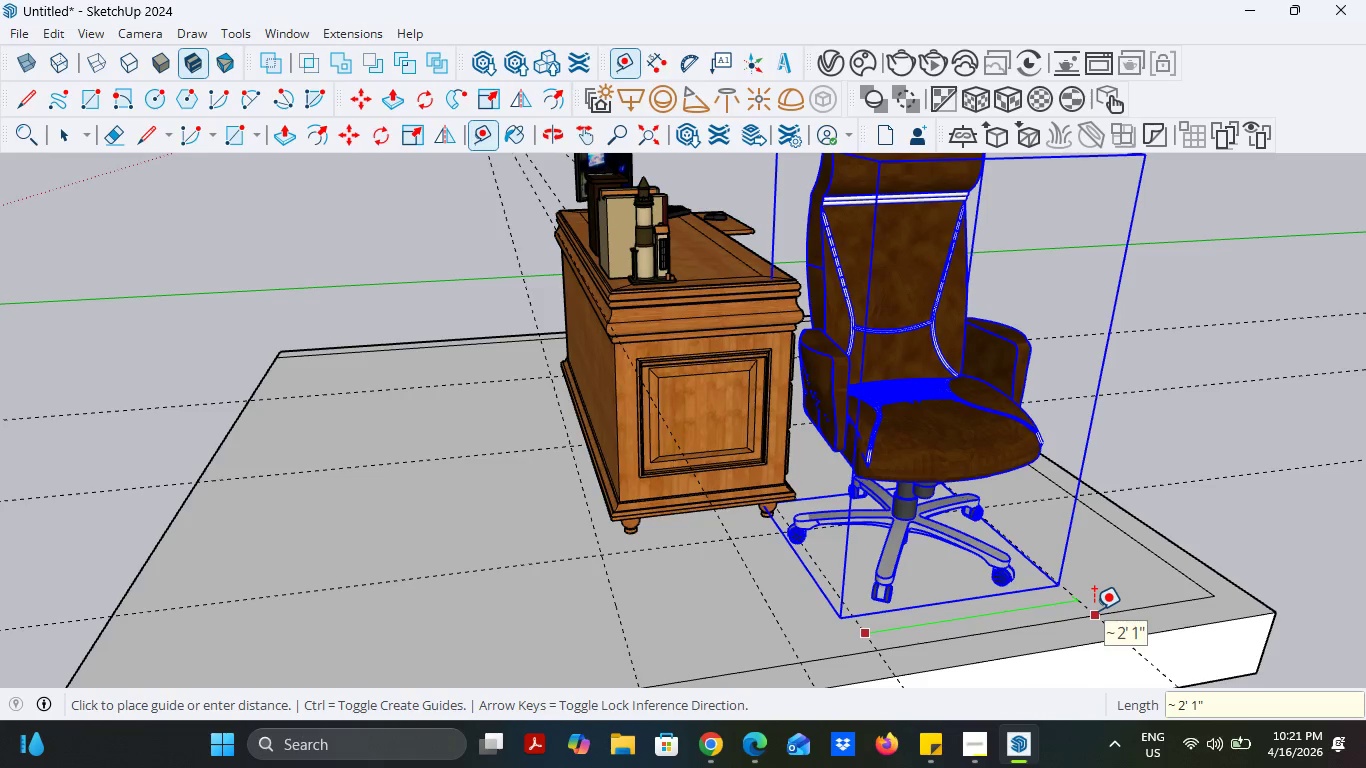 
key(Enter)
 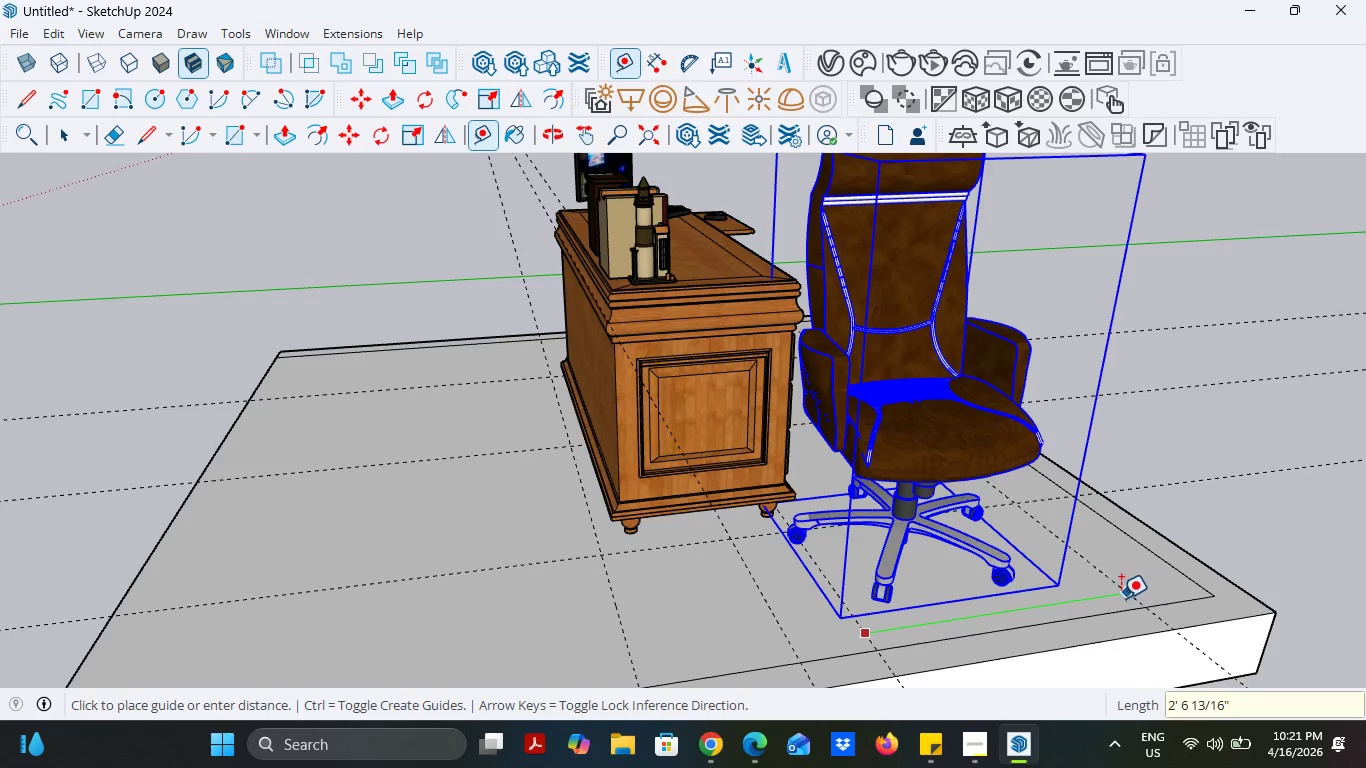 
type(24)
 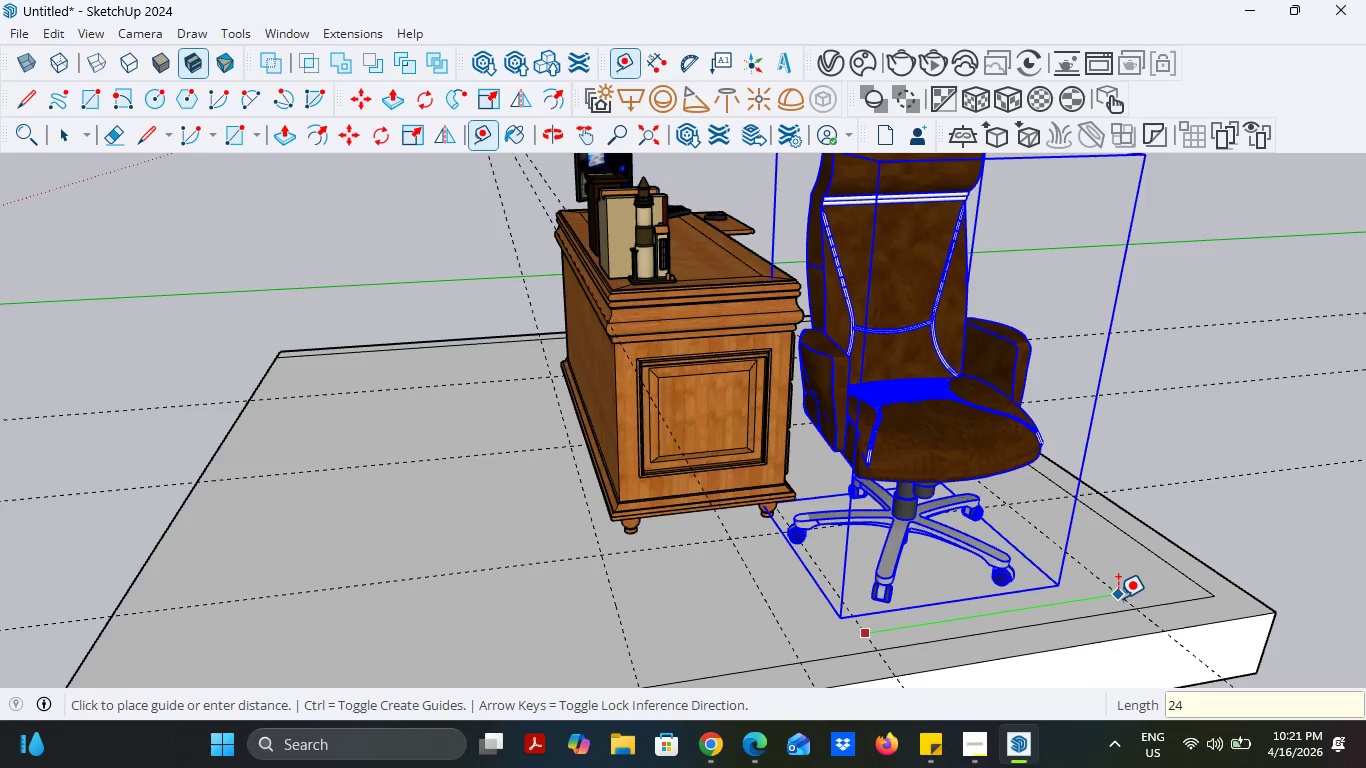 
key(Enter)
 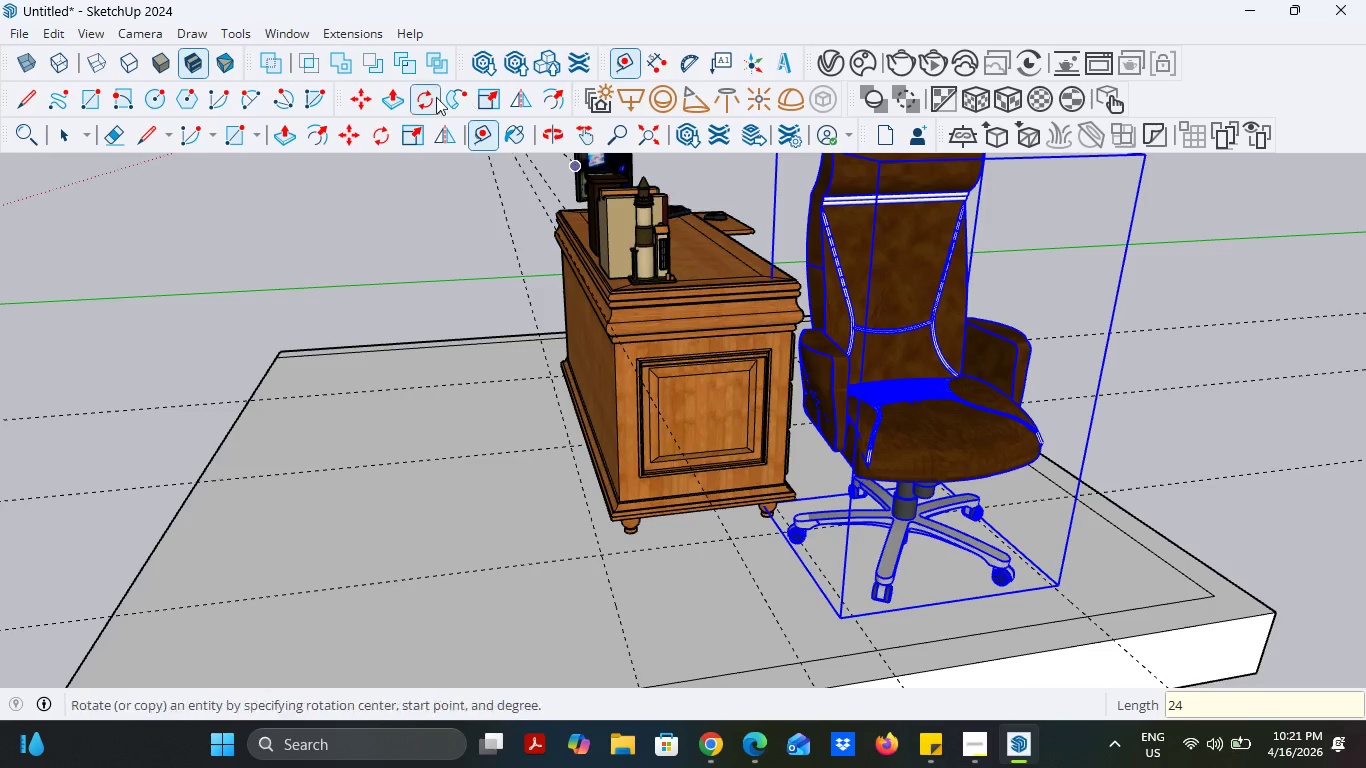 
left_click([71, 133])
 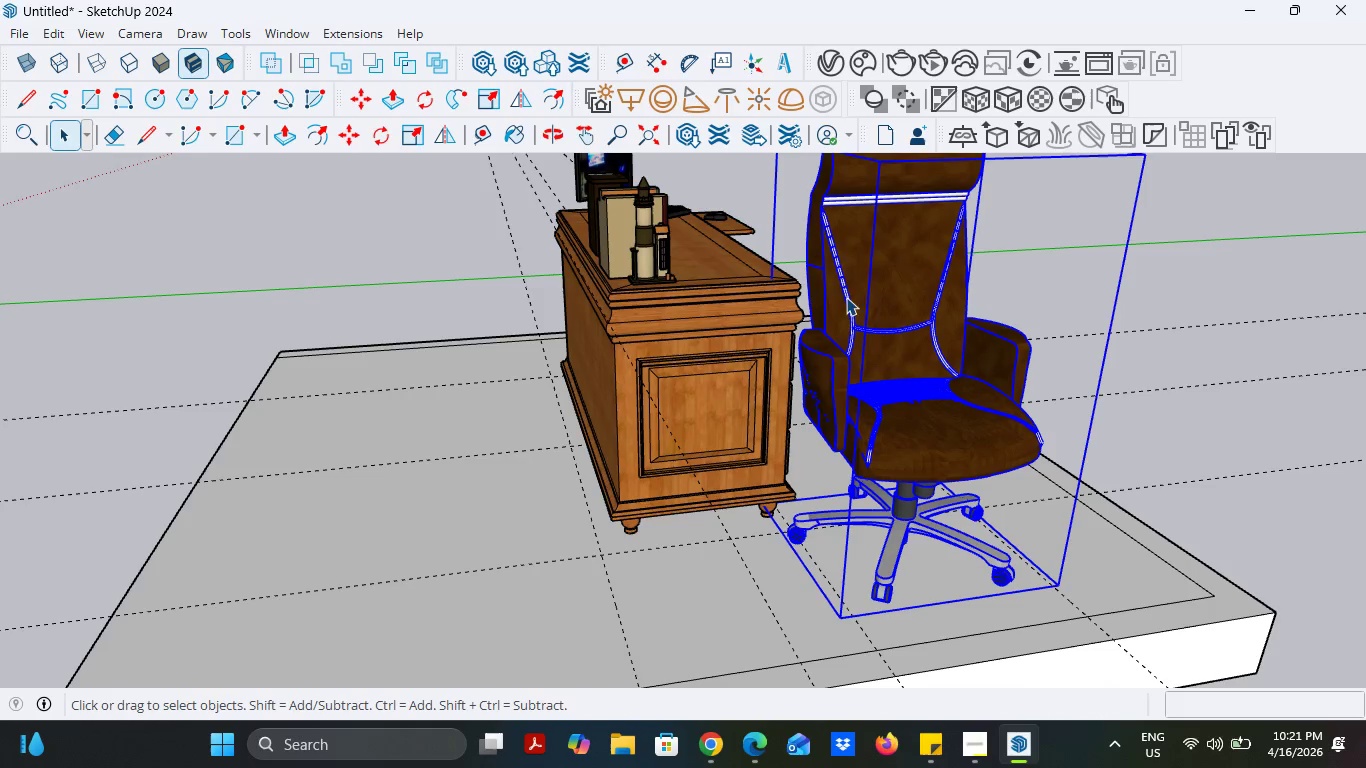 
left_click([857, 297])
 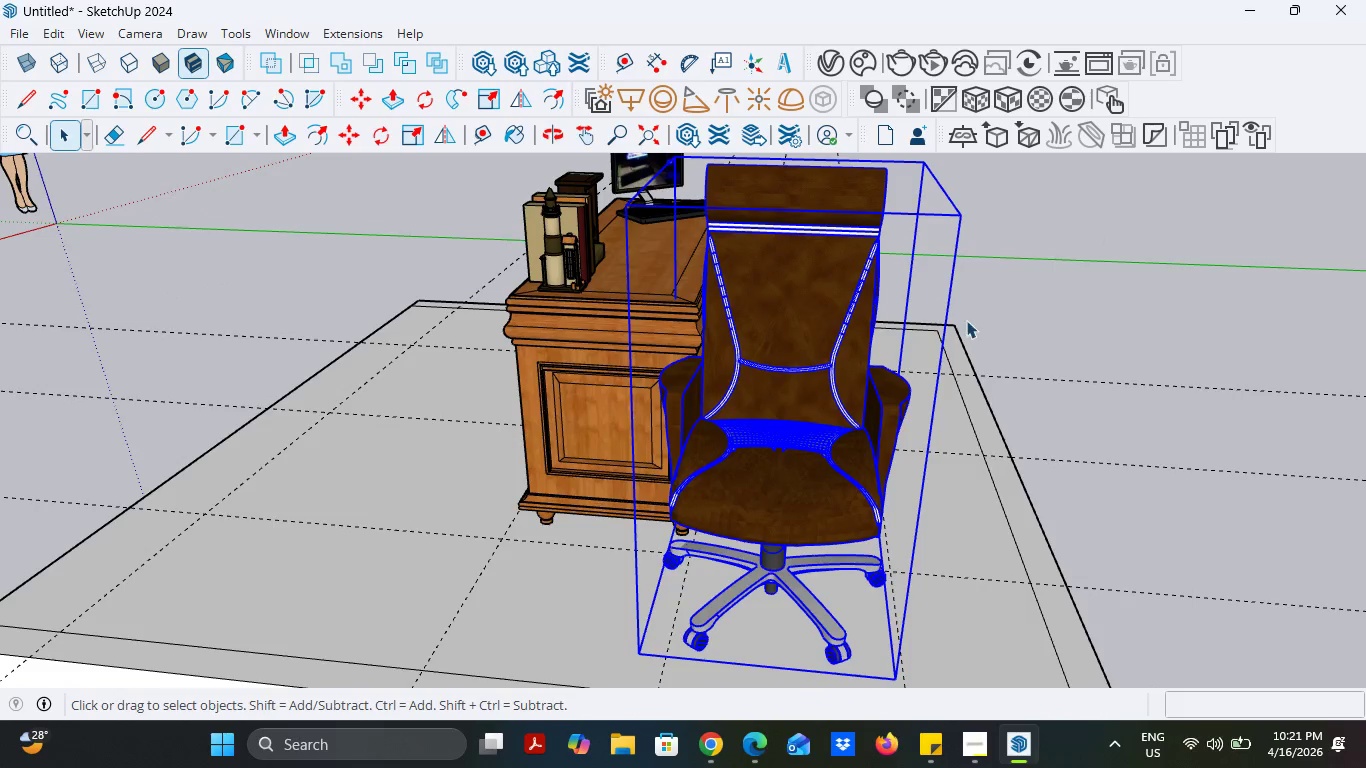 
key(S)
 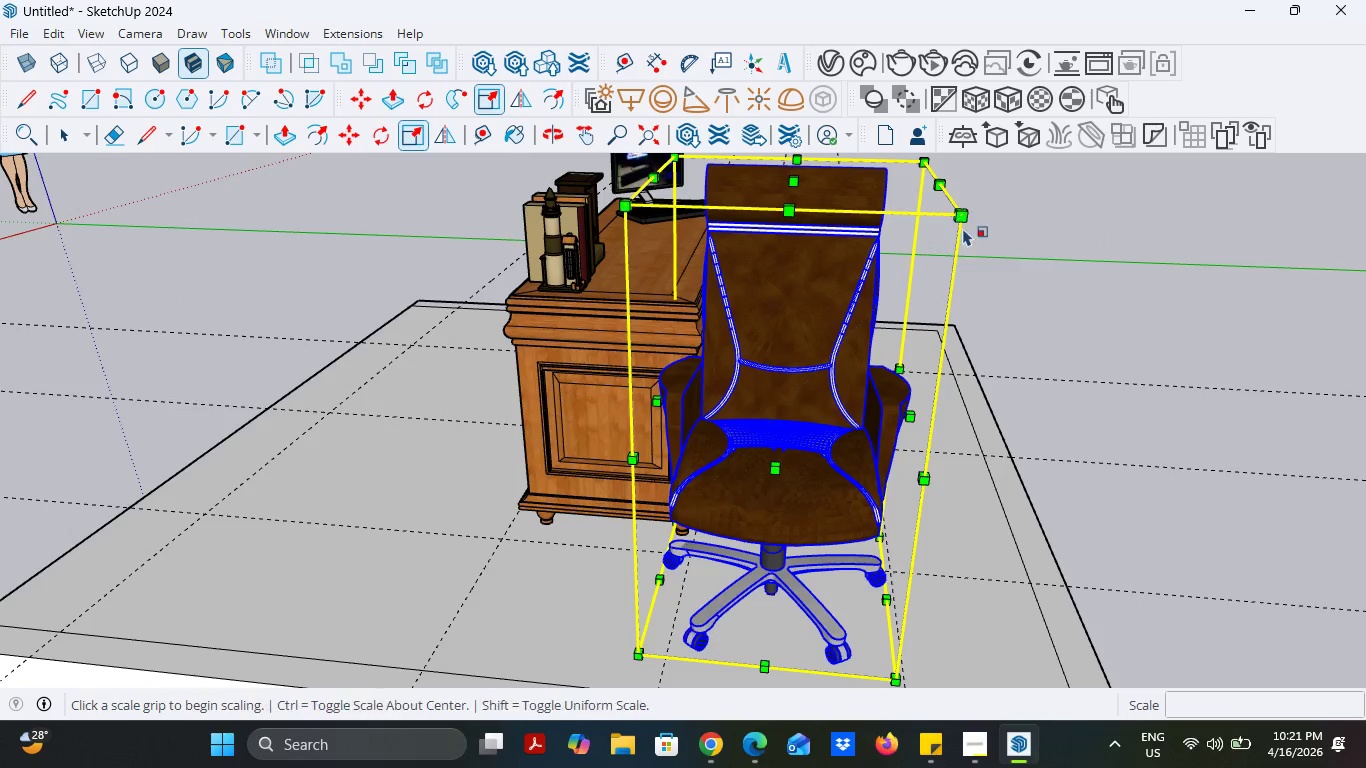 
left_click([964, 222])
 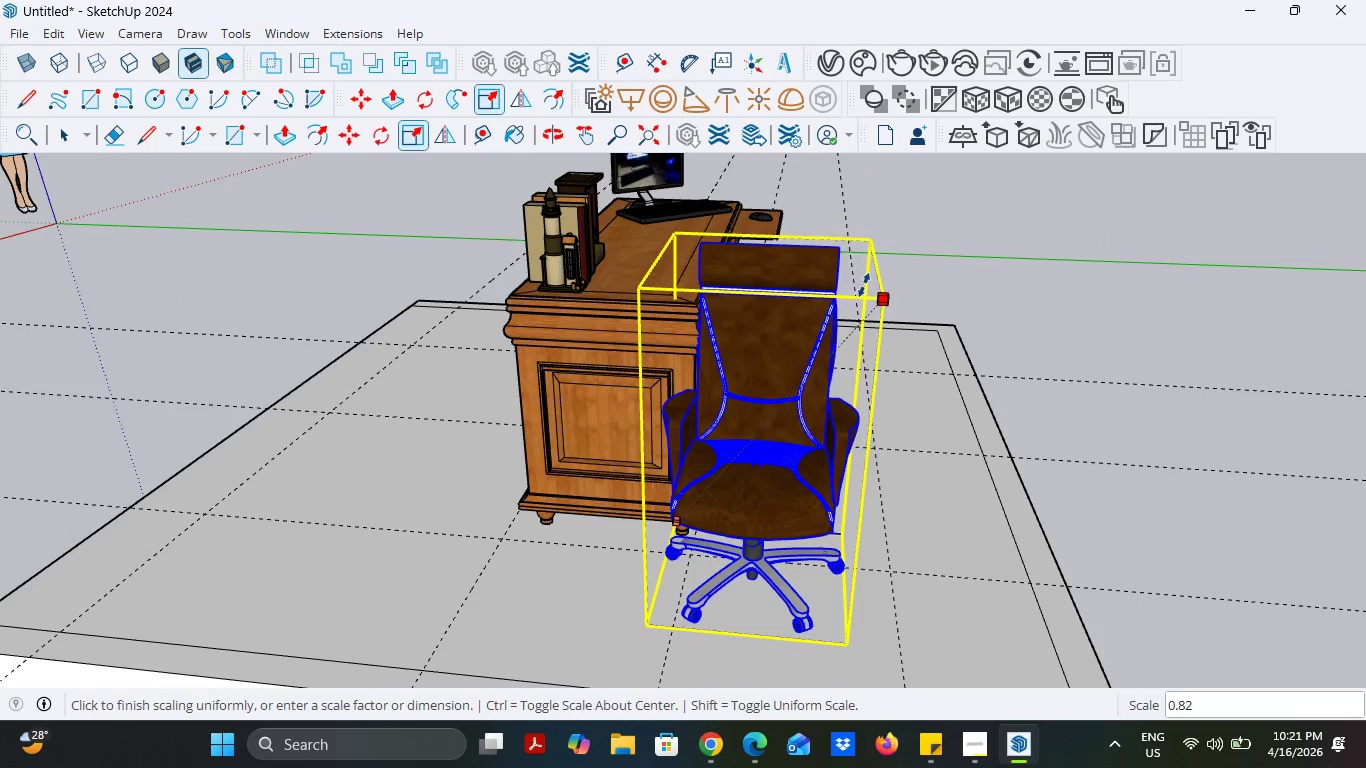 
left_click([864, 285])
 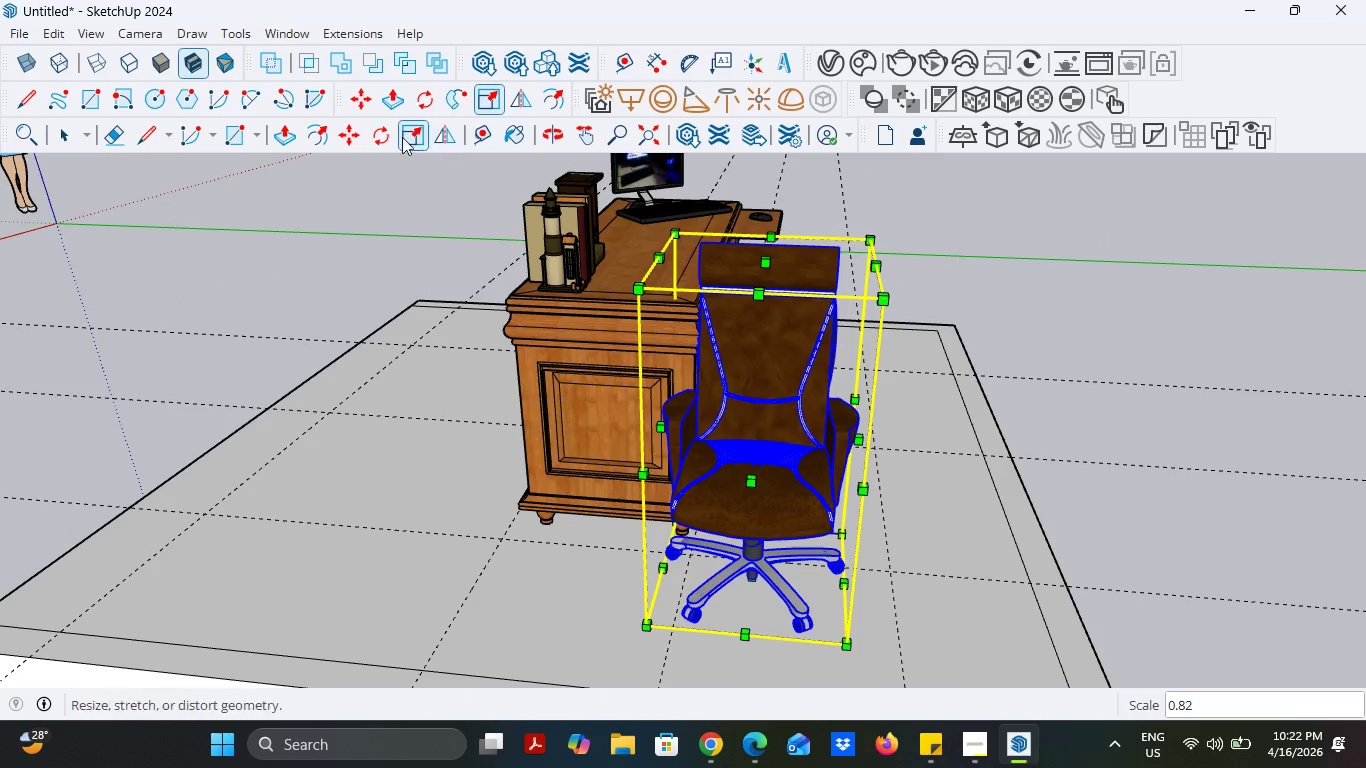 
left_click([344, 137])
 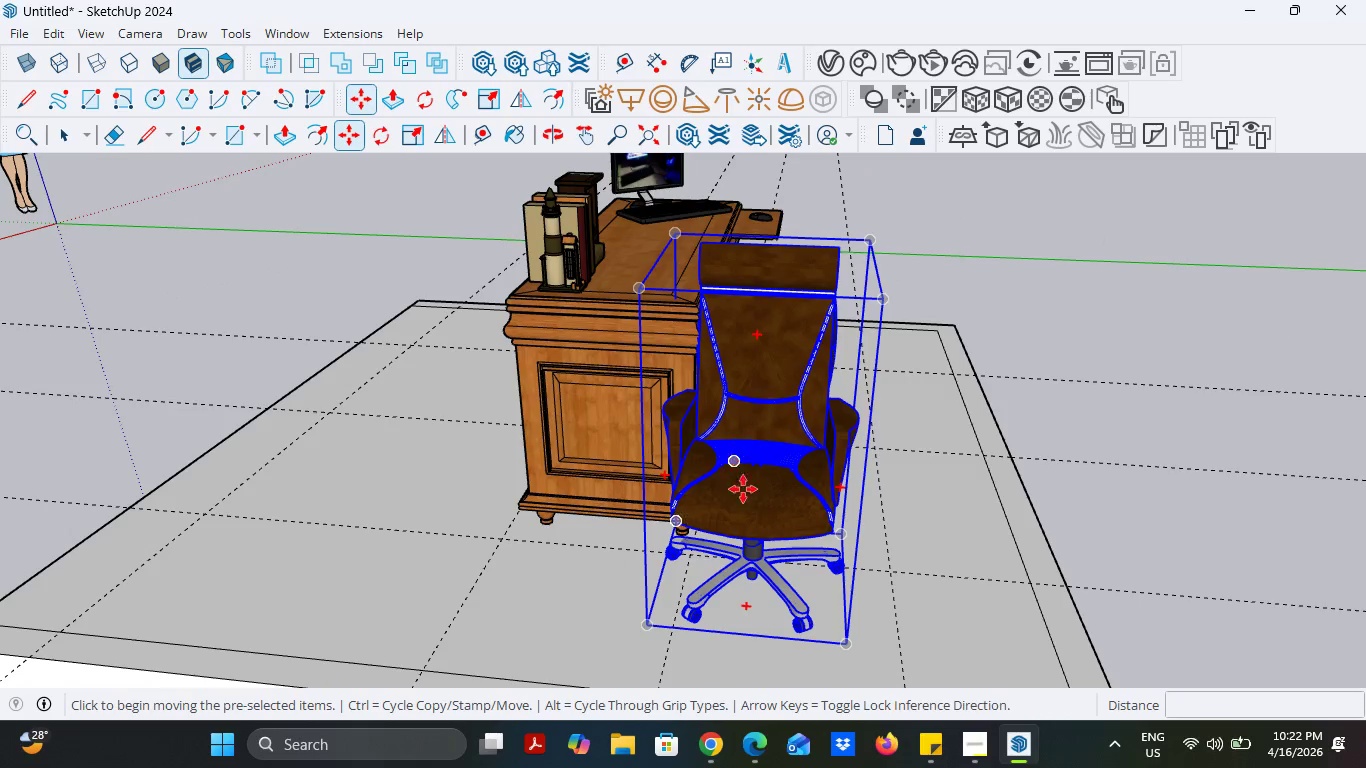 
left_click([748, 506])
 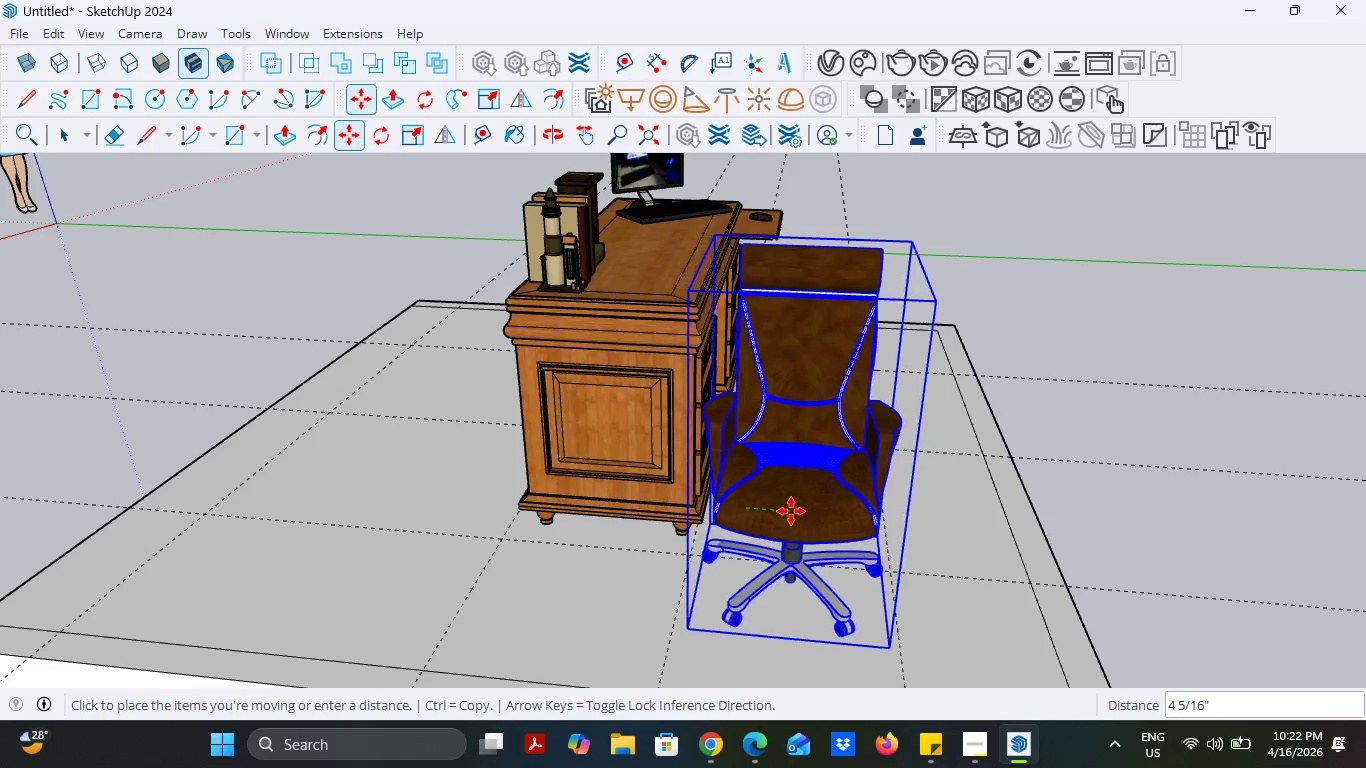 
left_click([793, 511])
 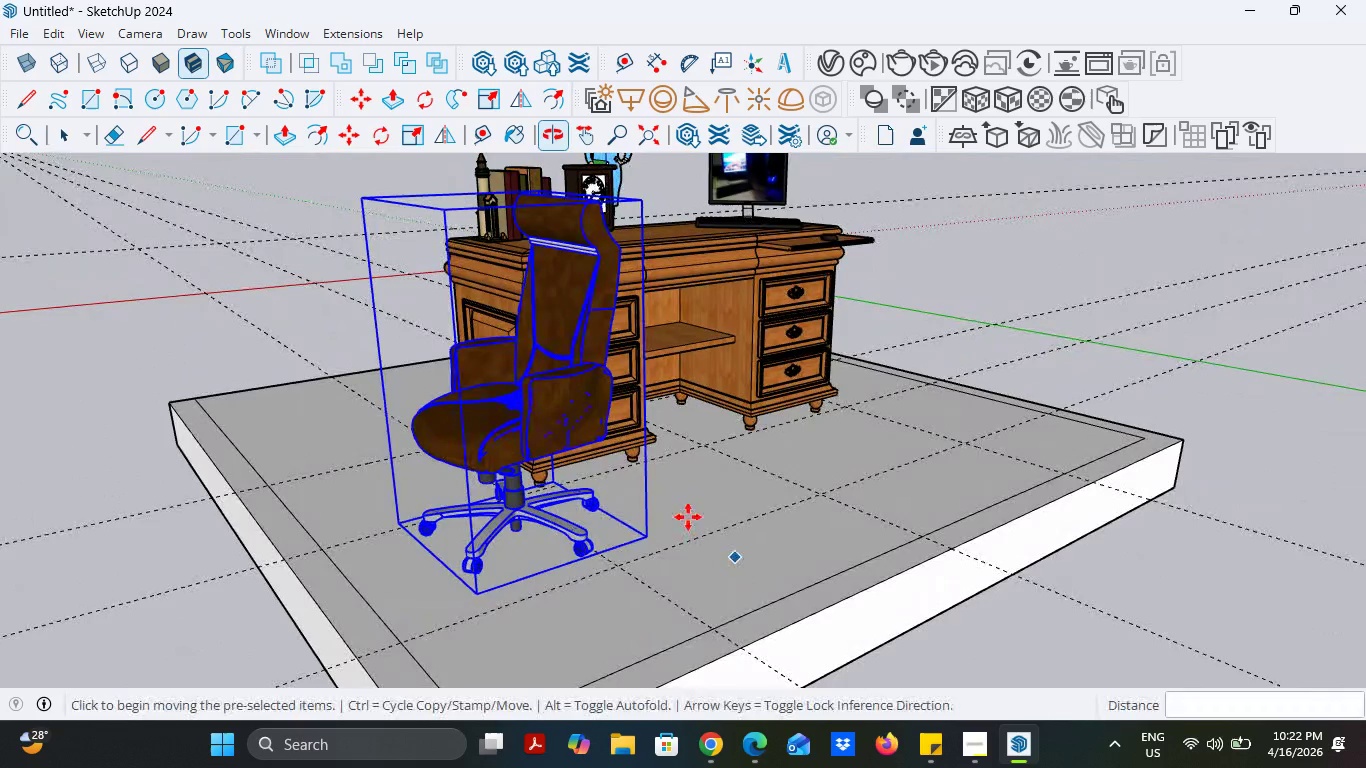 
wait(5.06)
 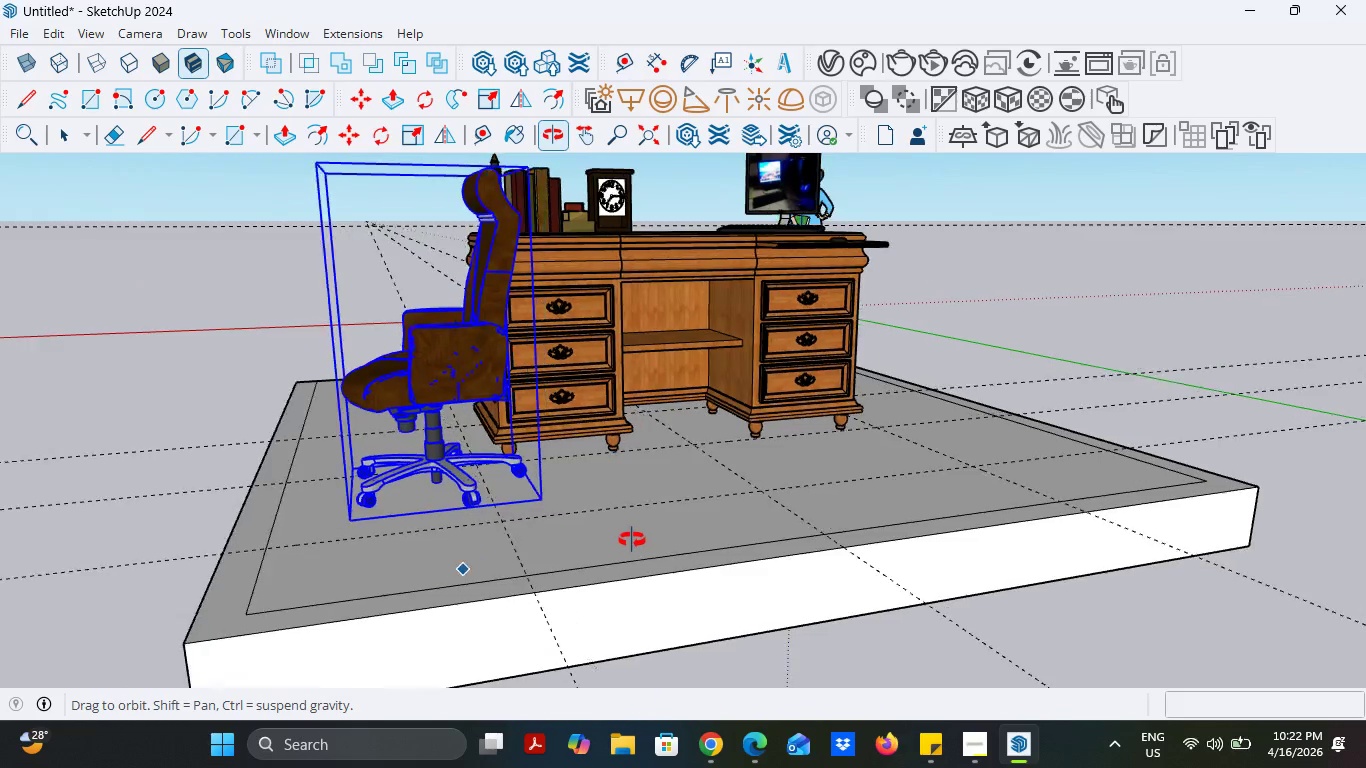 
left_click([384, 135])
 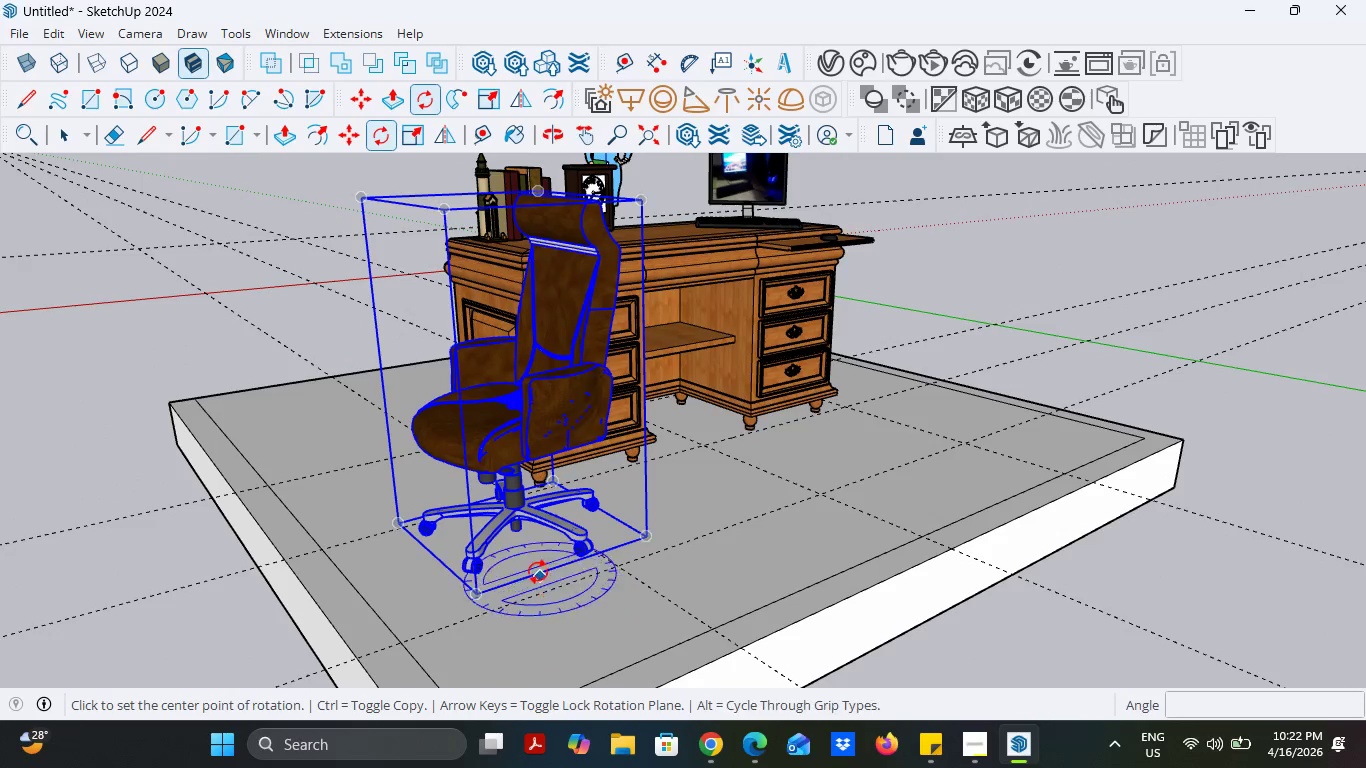 
left_click([530, 556])
 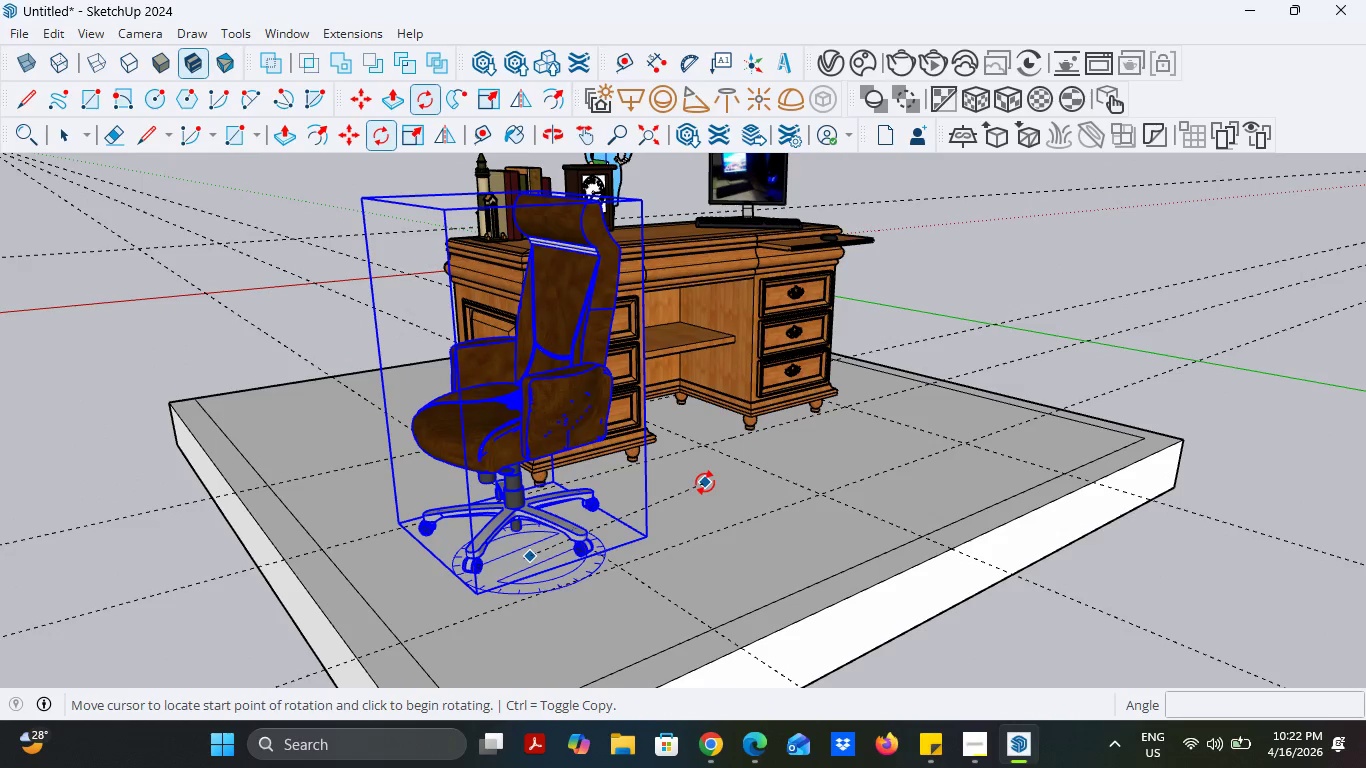 
left_click([709, 492])
 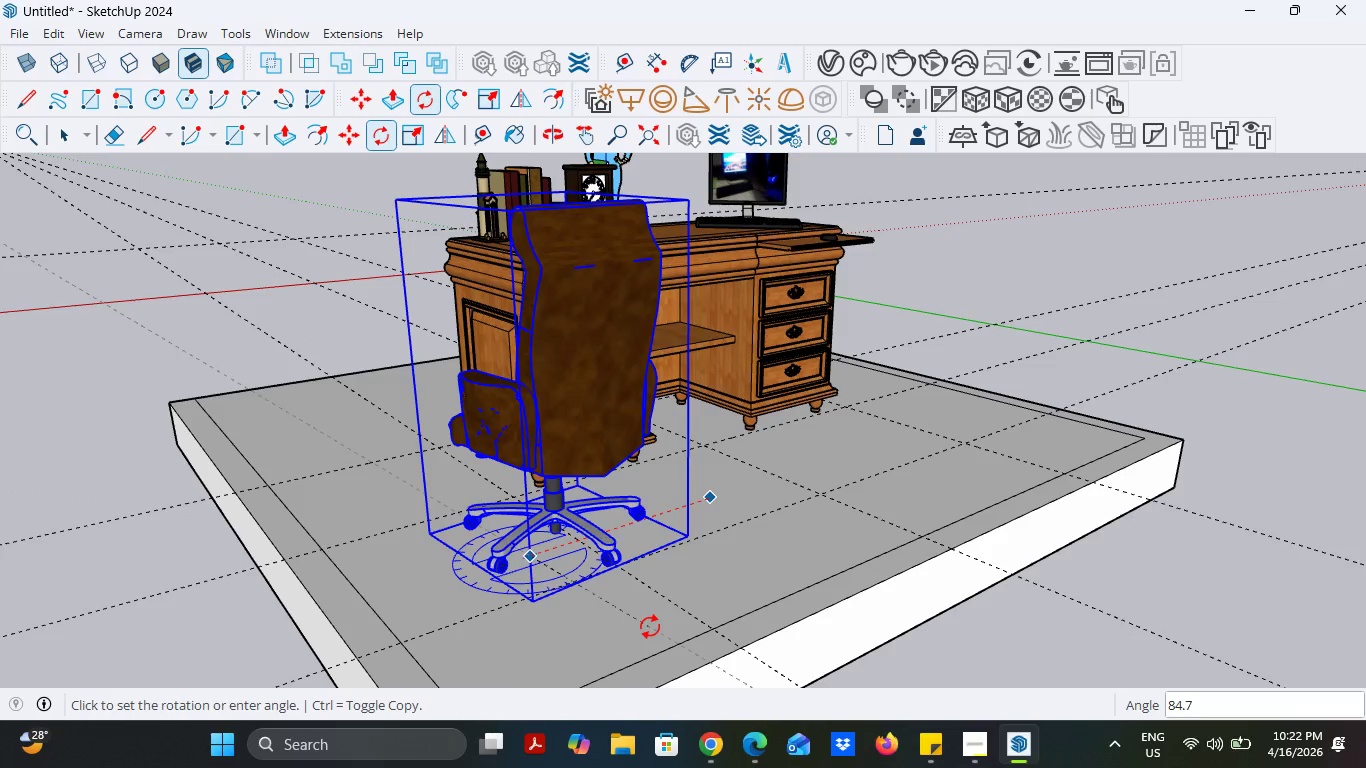 
left_click([634, 636])
 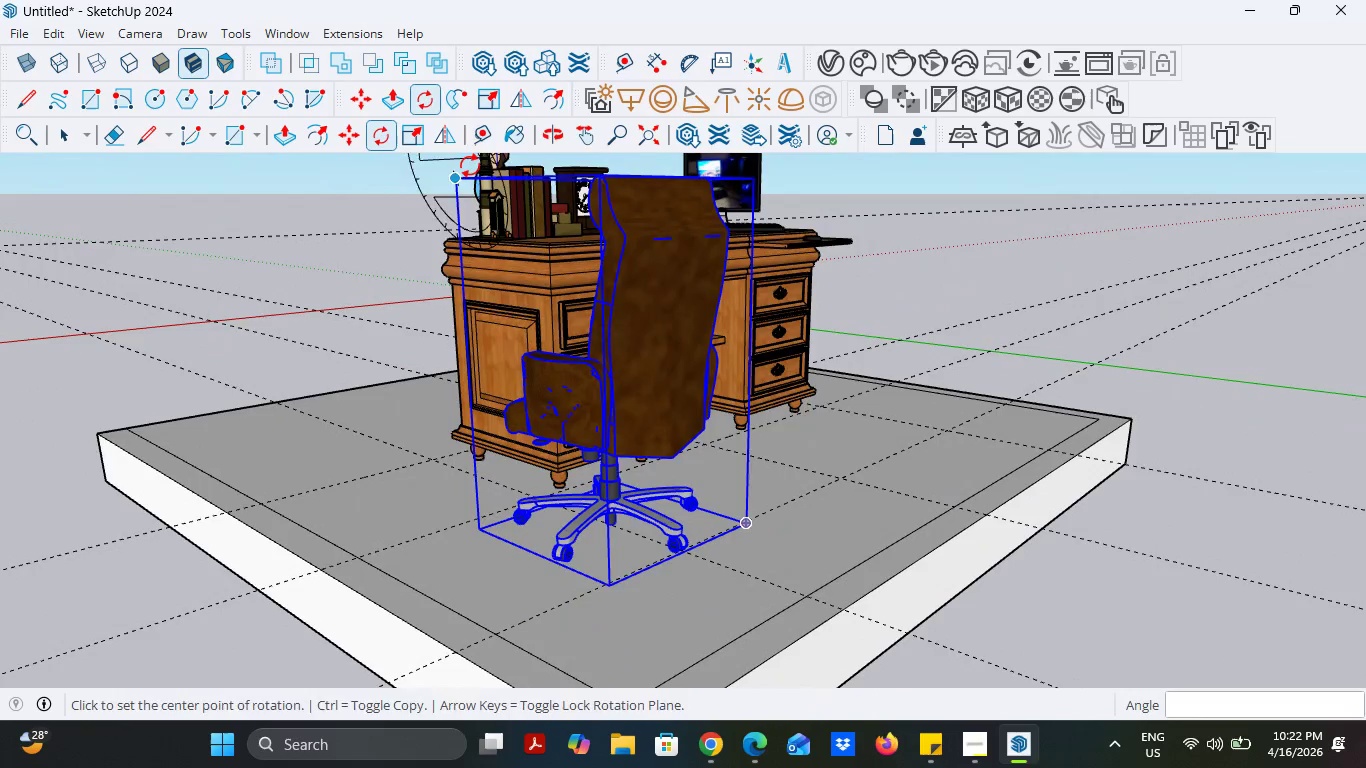 
left_click([349, 136])
 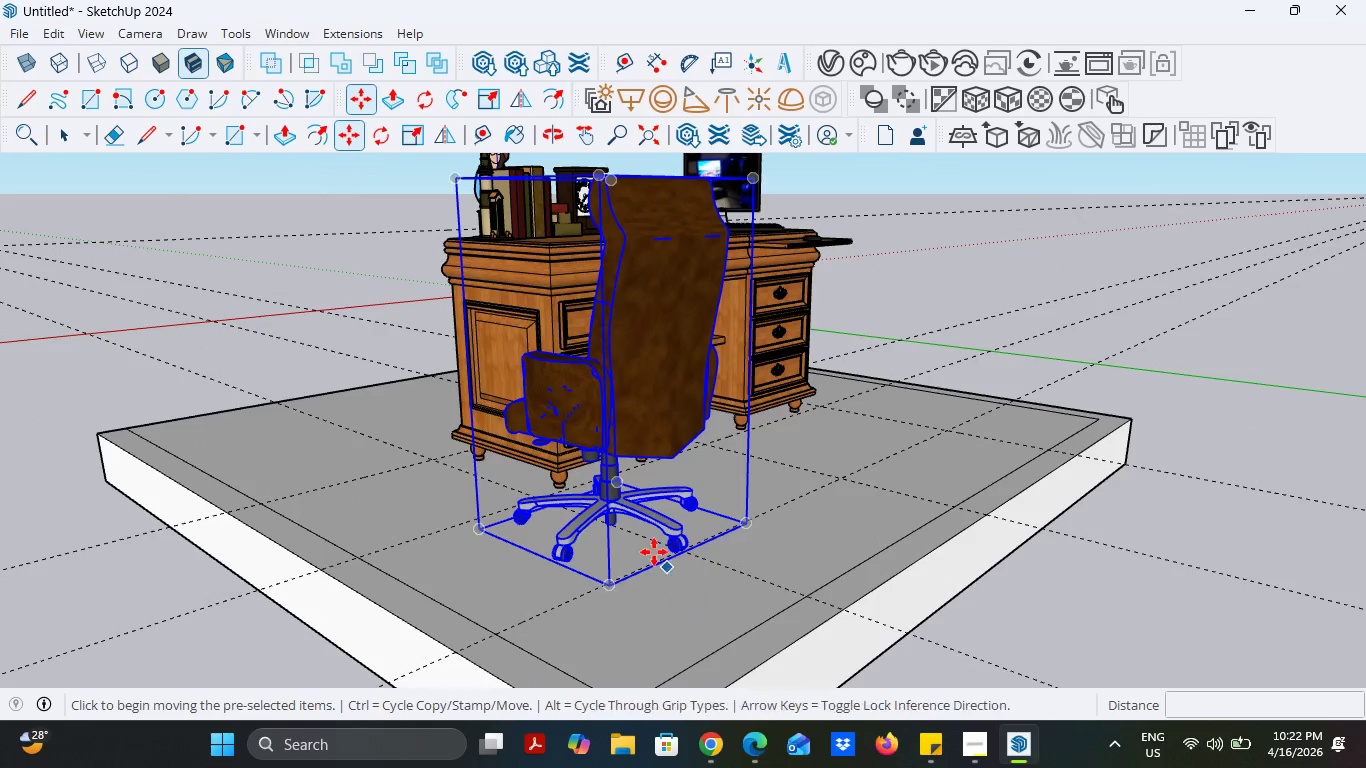 
left_click([652, 549])
 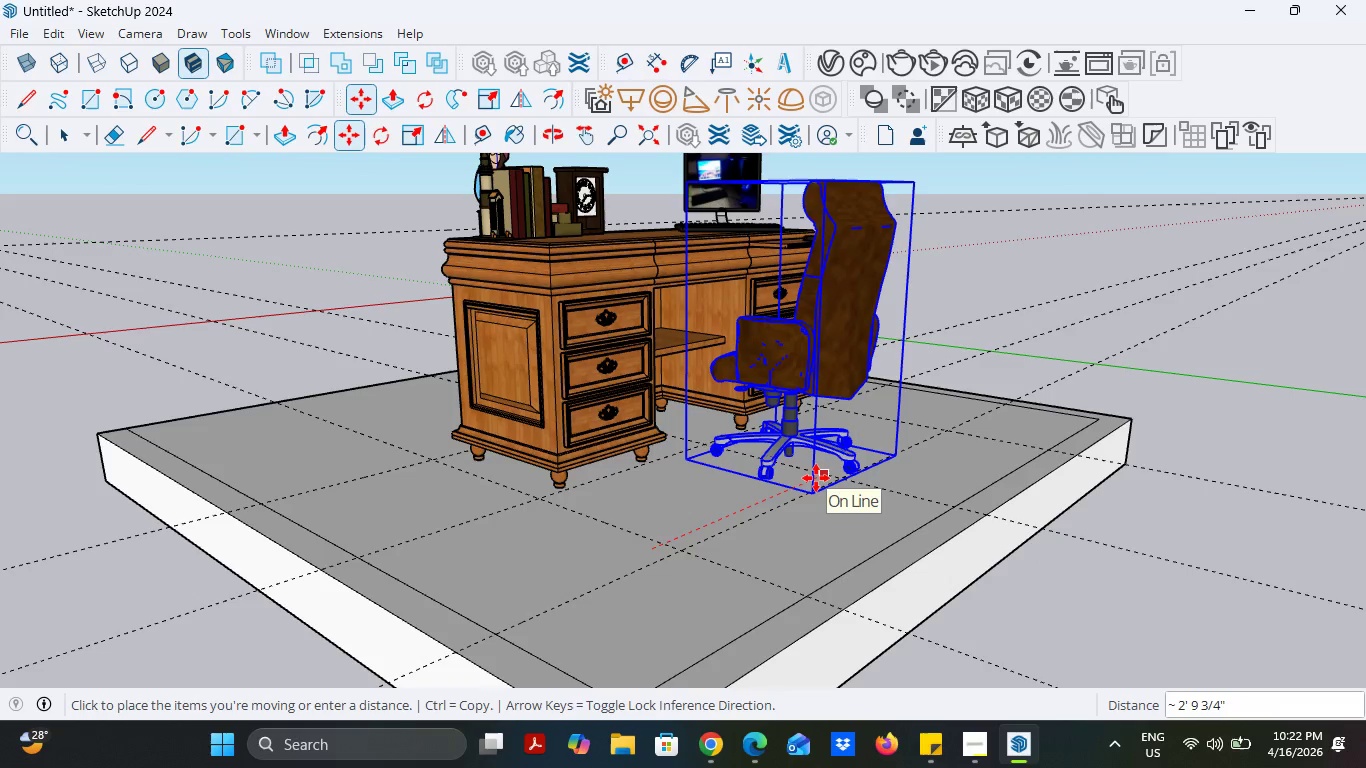 
left_click([814, 478])
 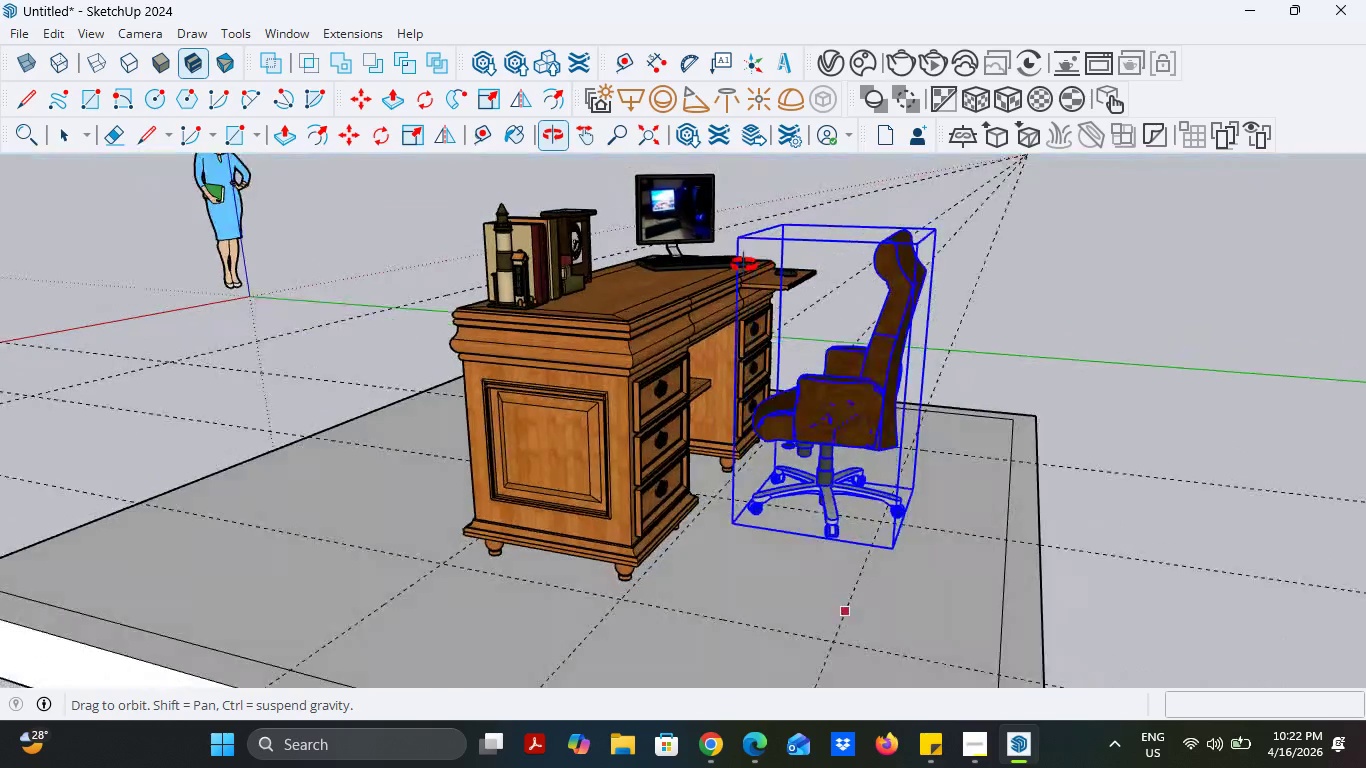 
wait(7.61)
 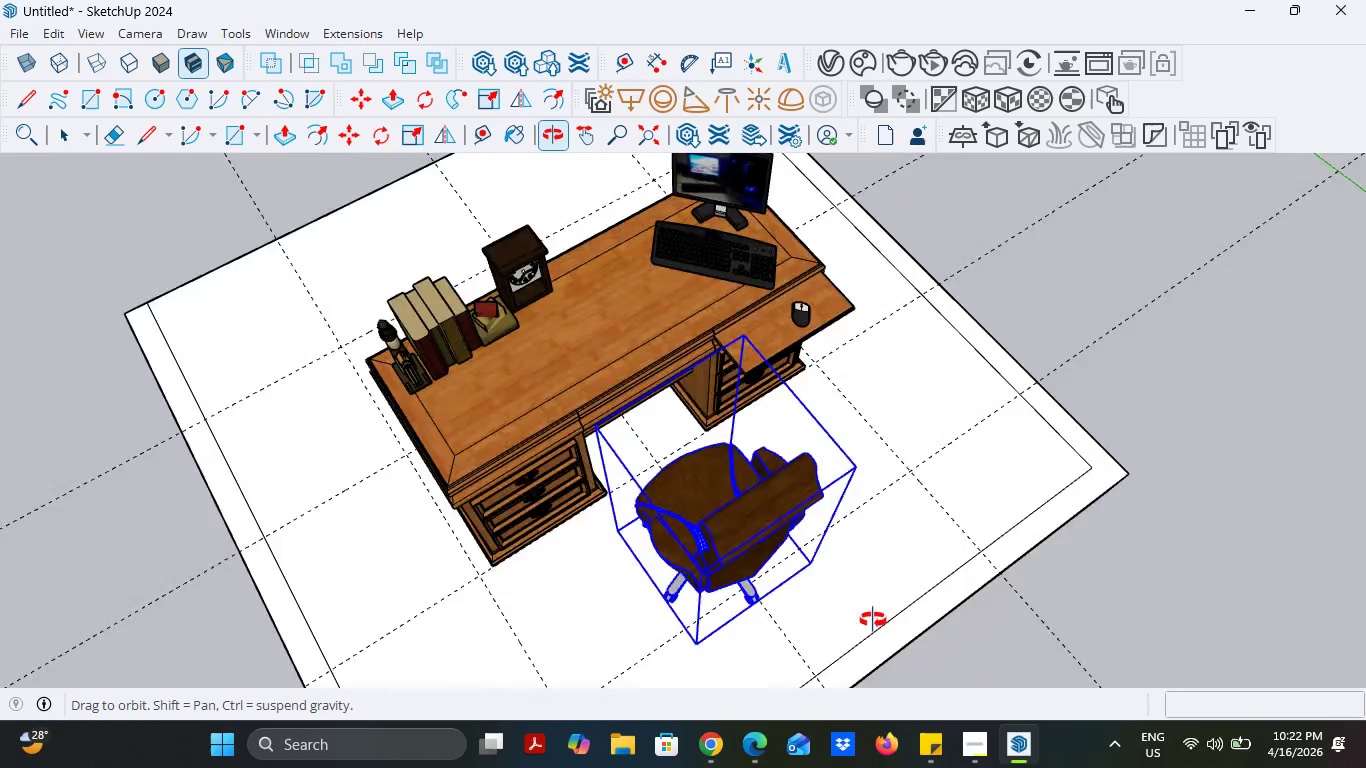 
left_click([65, 136])
 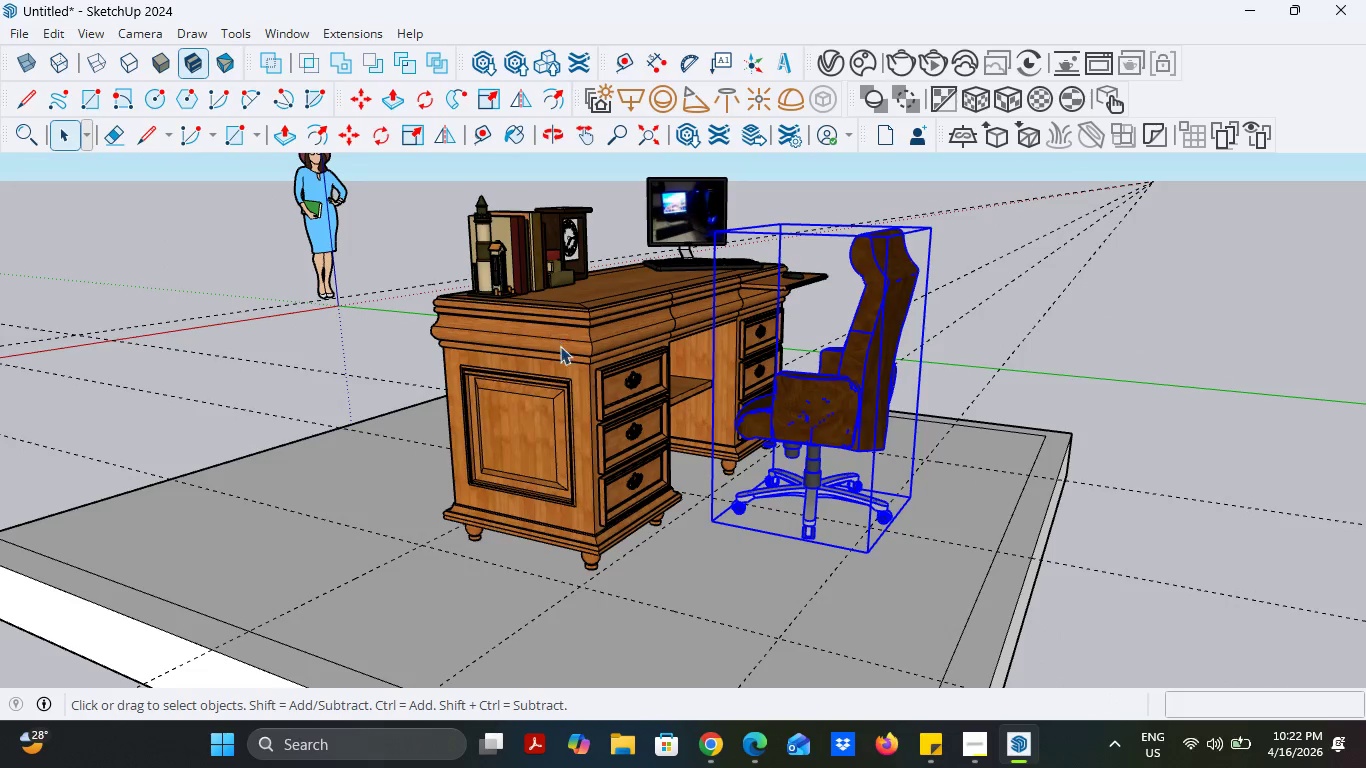 
left_click([571, 351])
 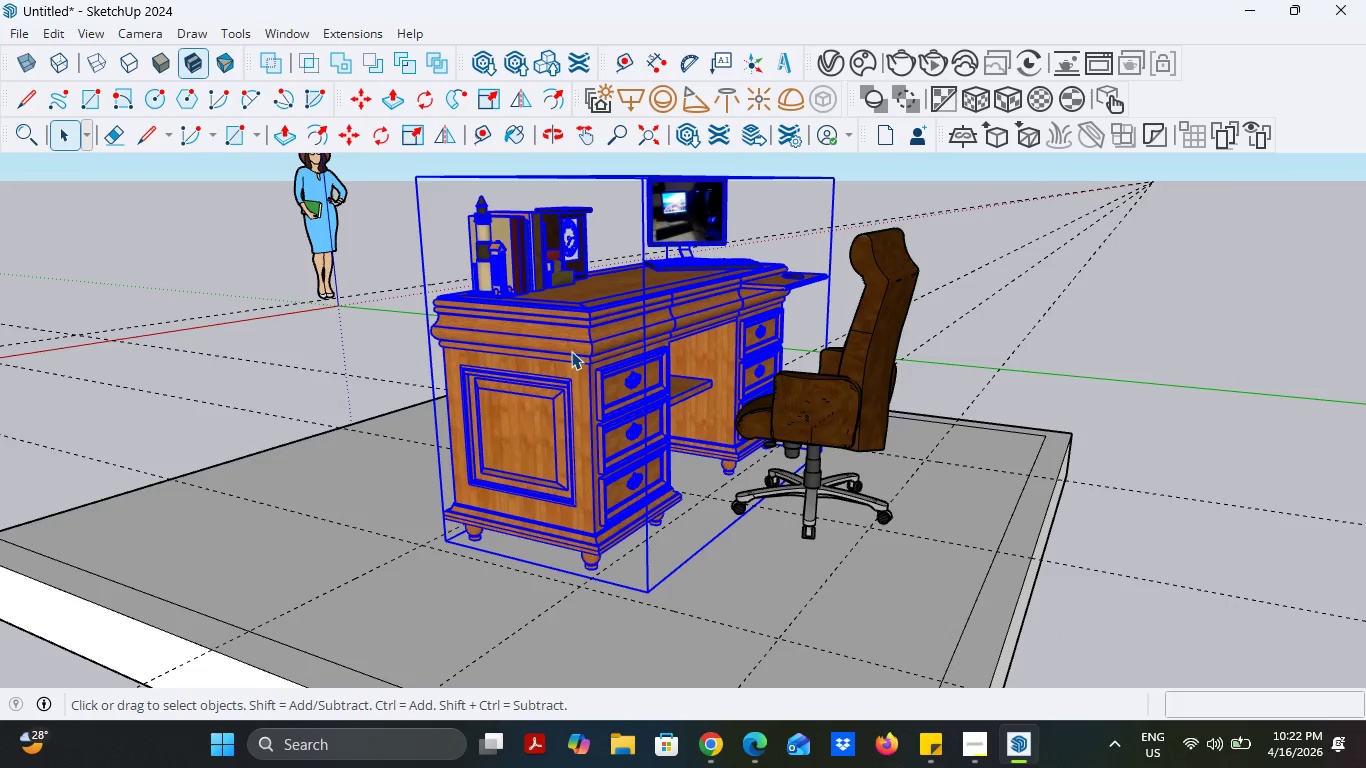 
key(S)
 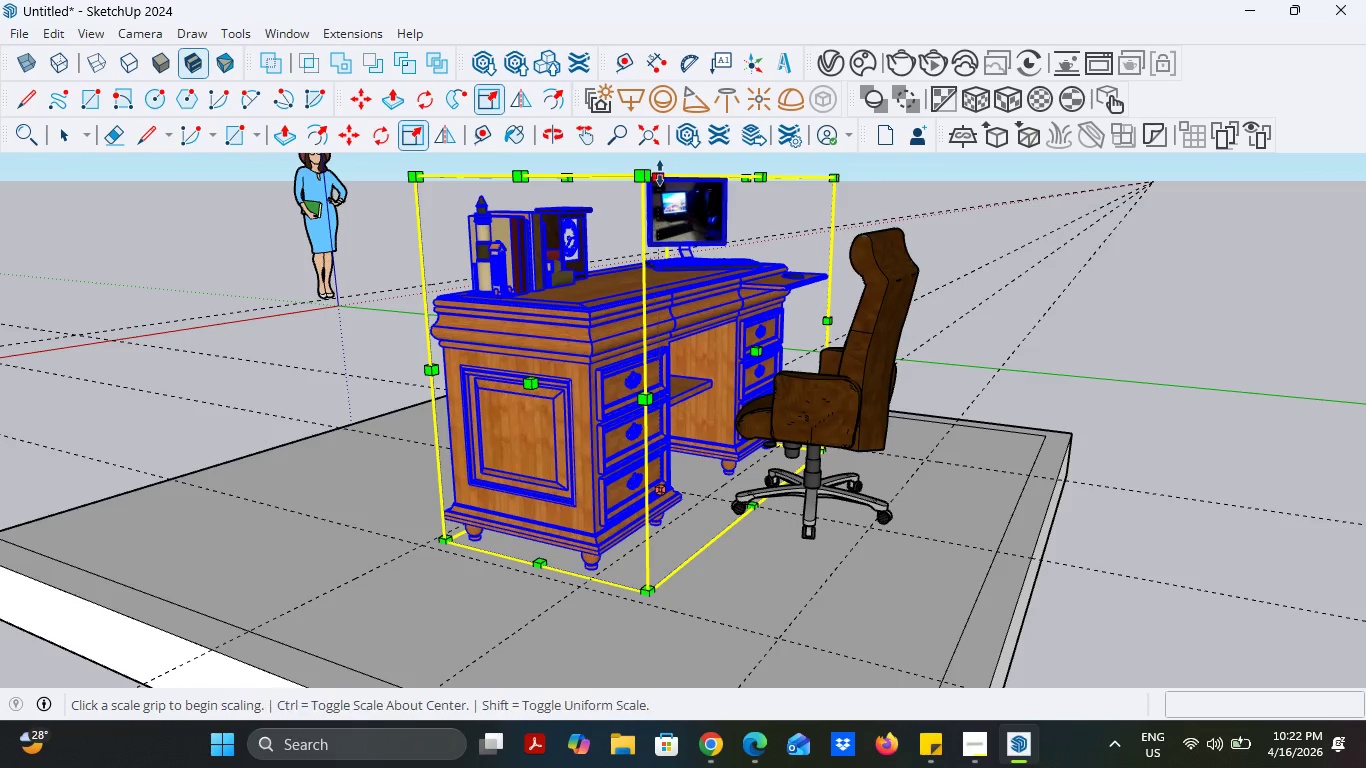 
left_click([660, 173])
 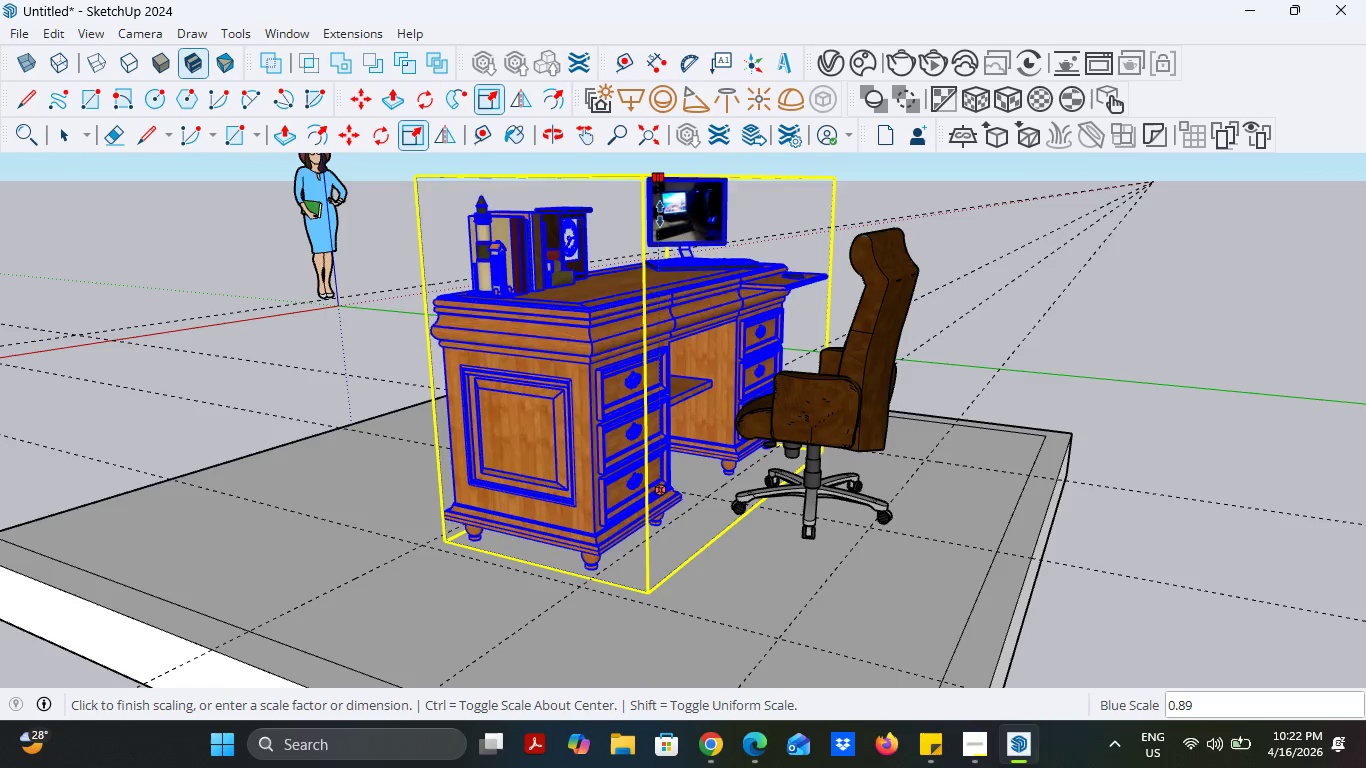 
left_click([660, 215])
 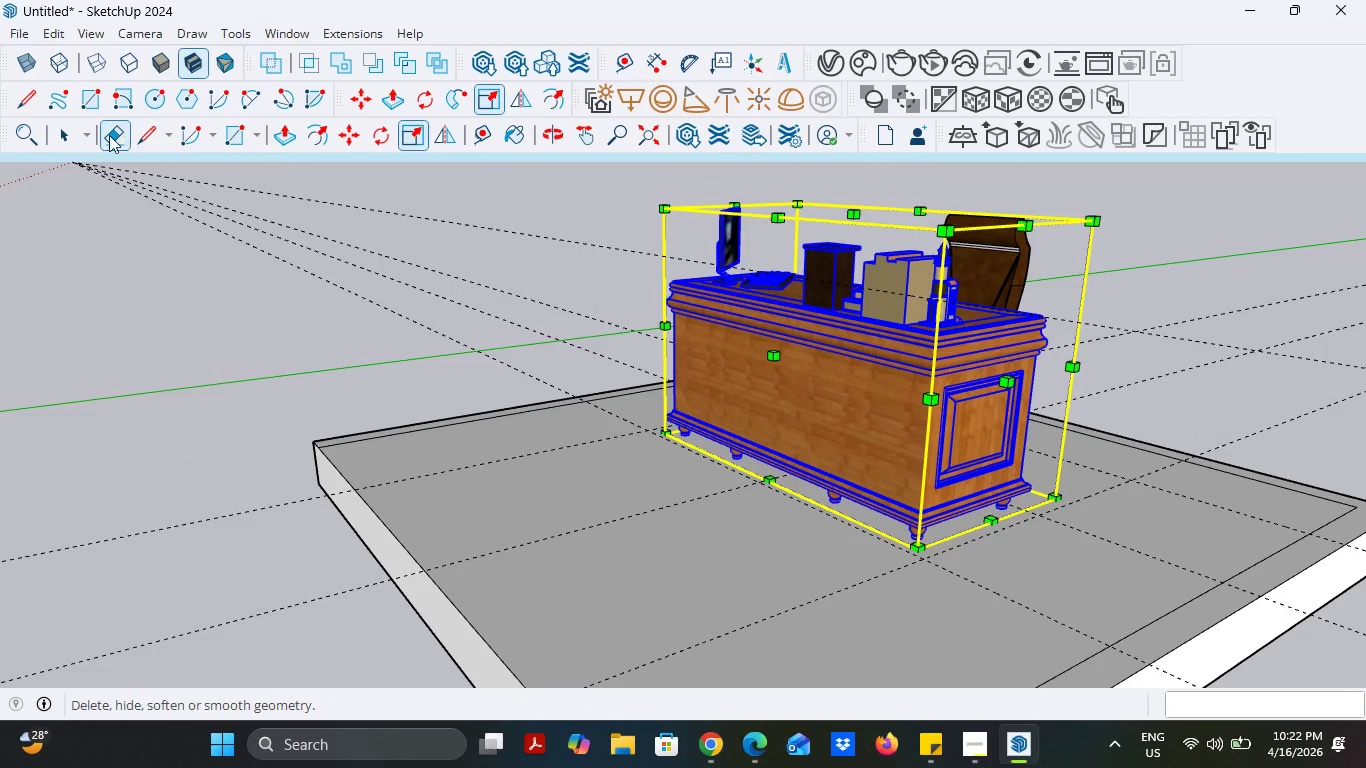 
wait(5.62)
 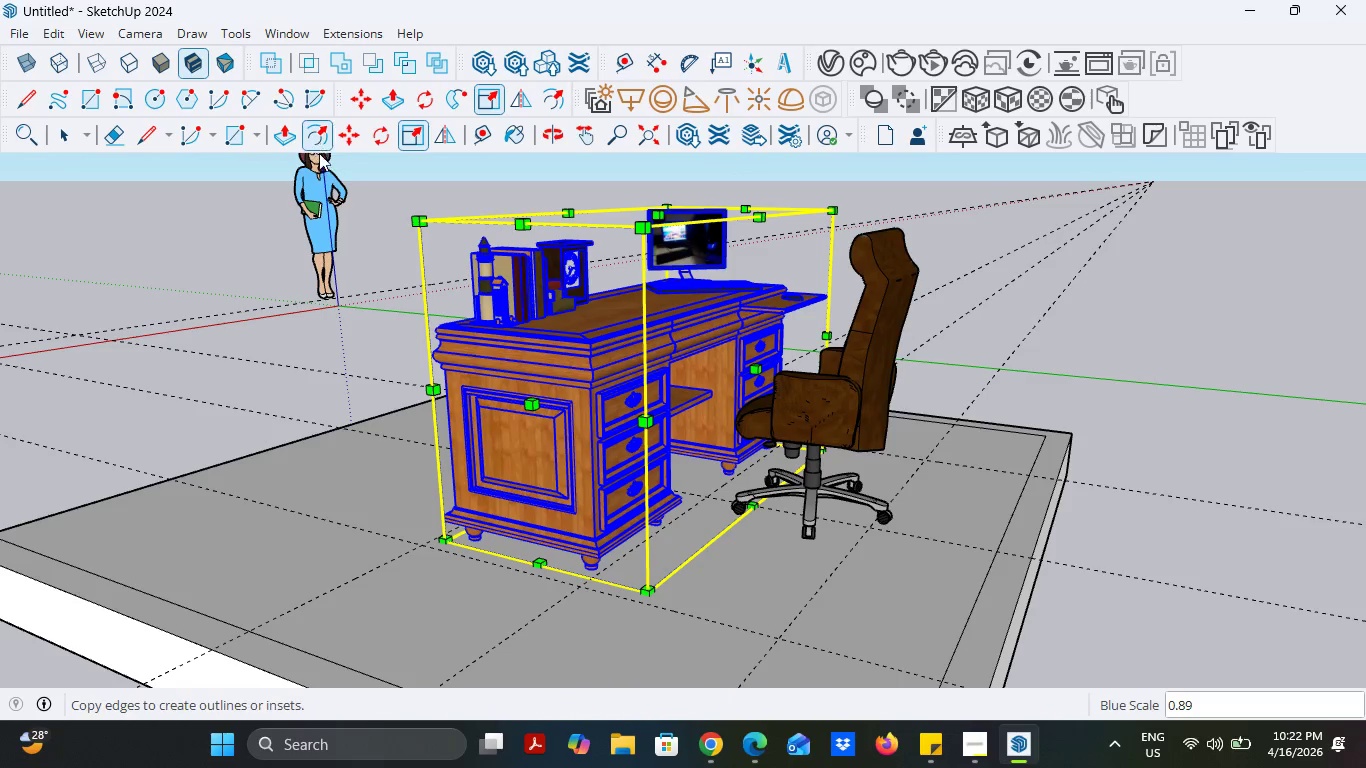 
left_click([474, 133])
 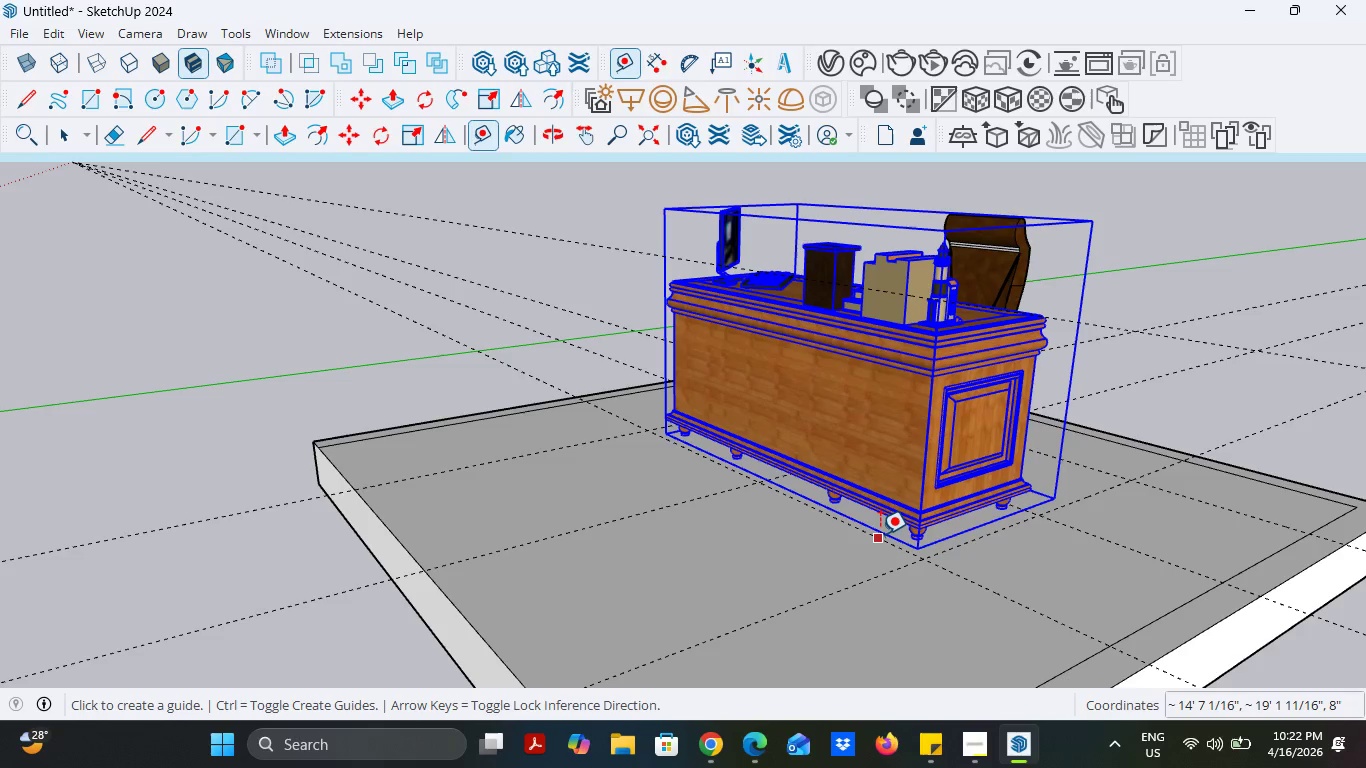 
left_click([880, 534])
 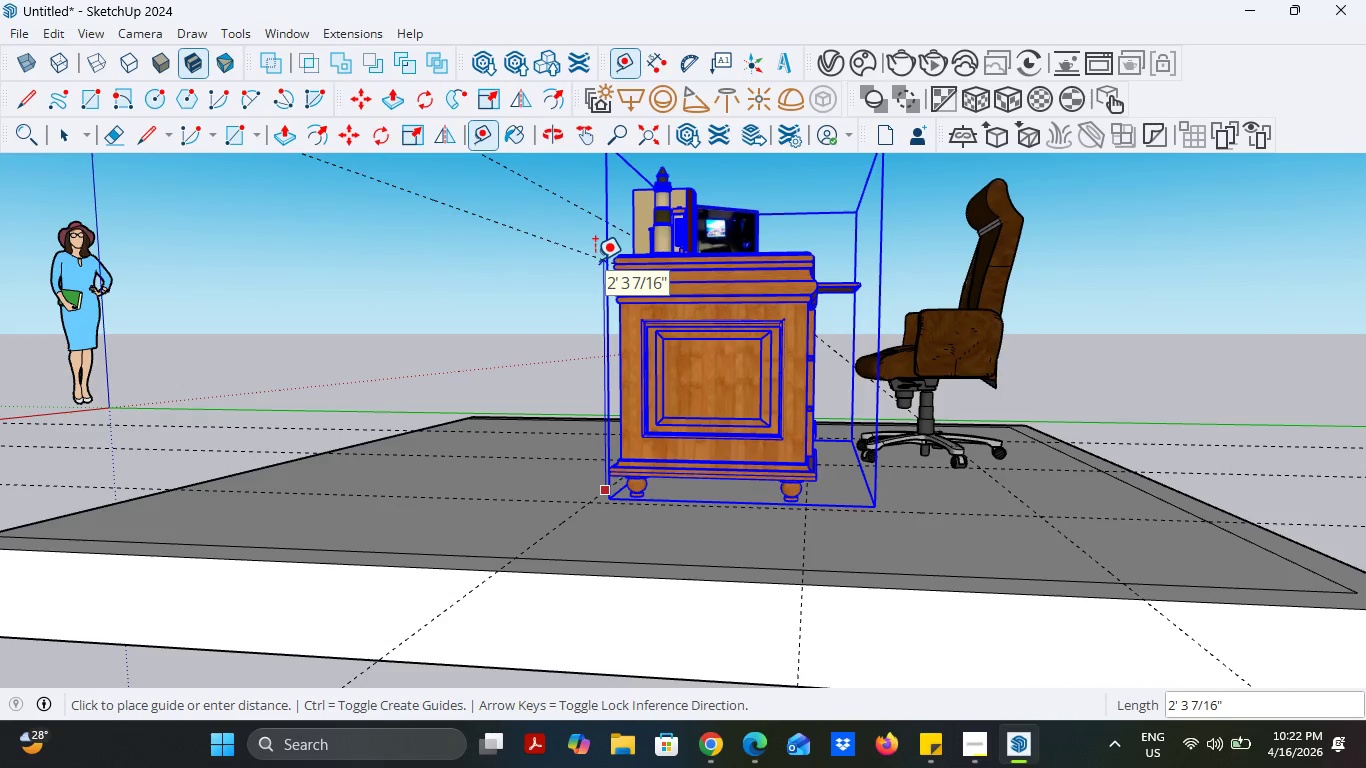 
wait(10.53)
 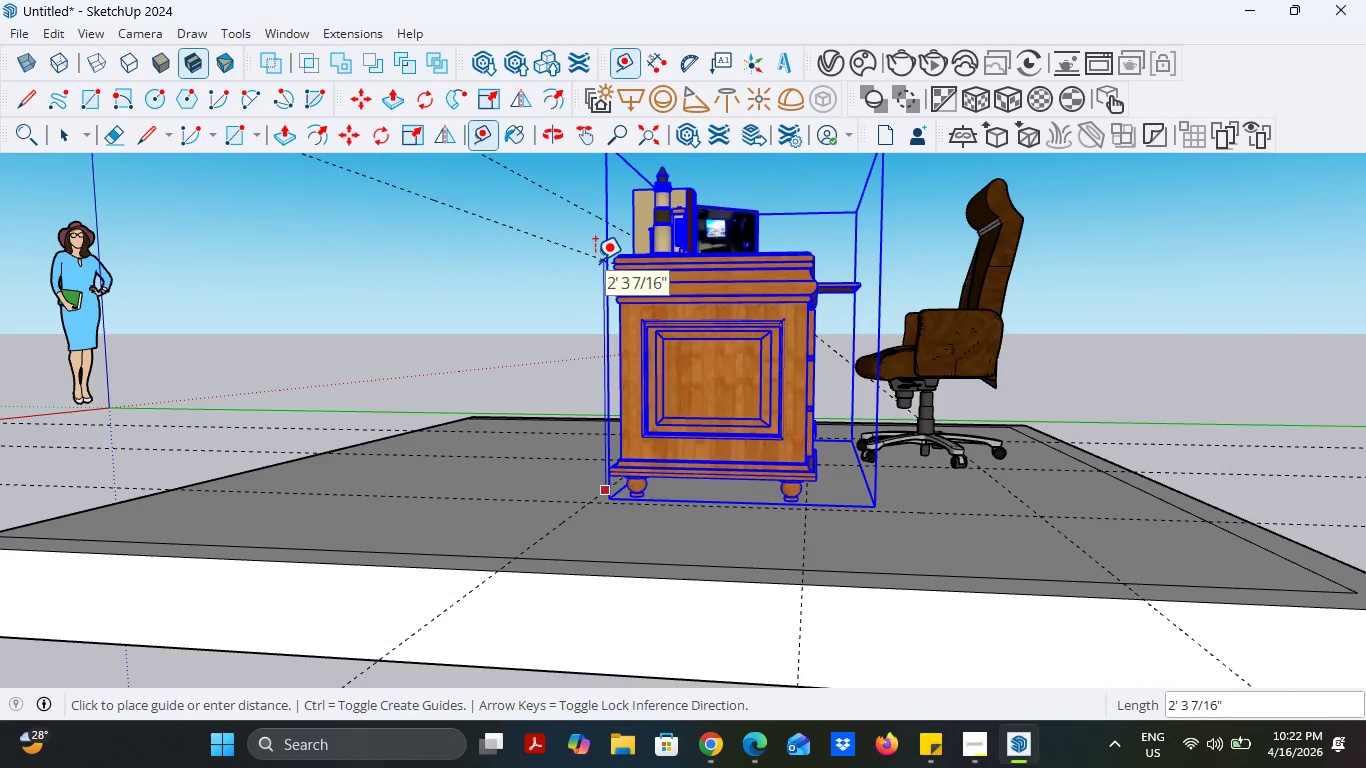 
left_click([411, 740])
 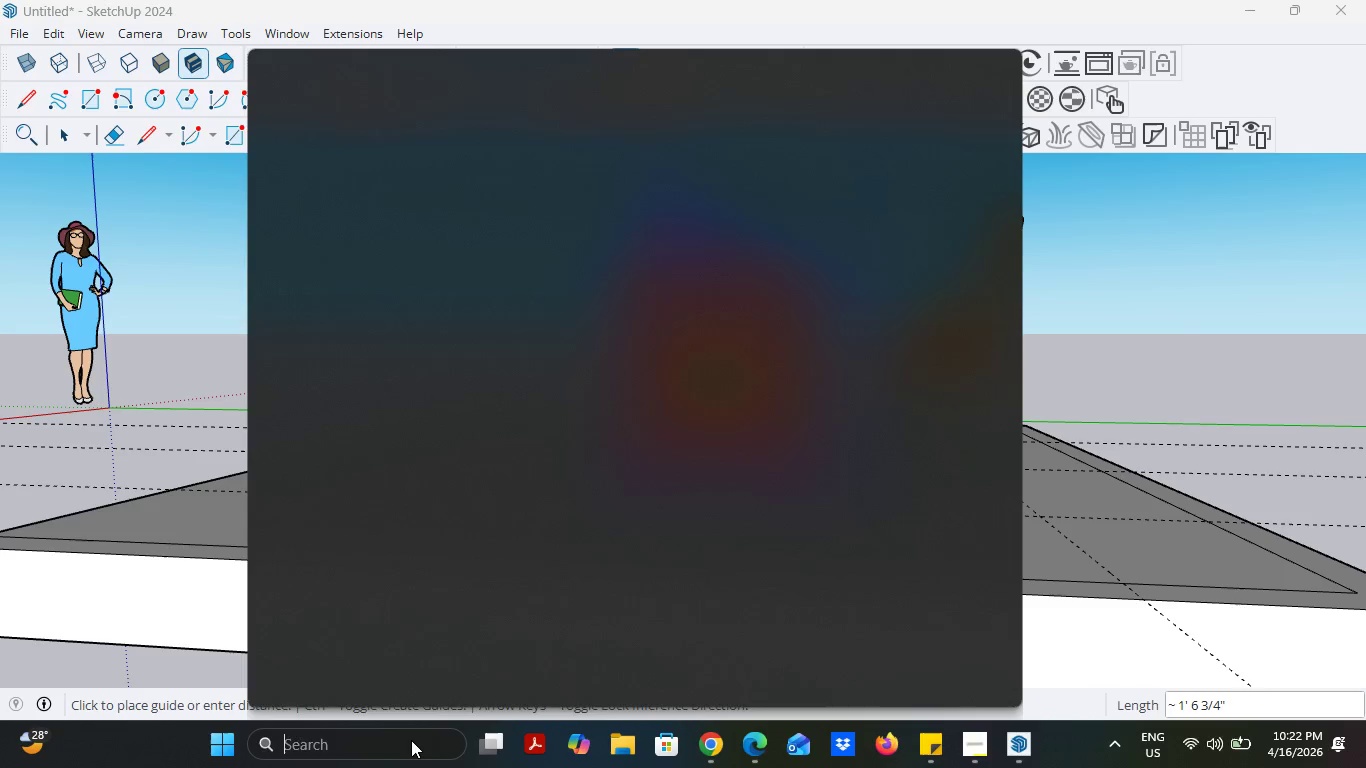 
type(ca)
 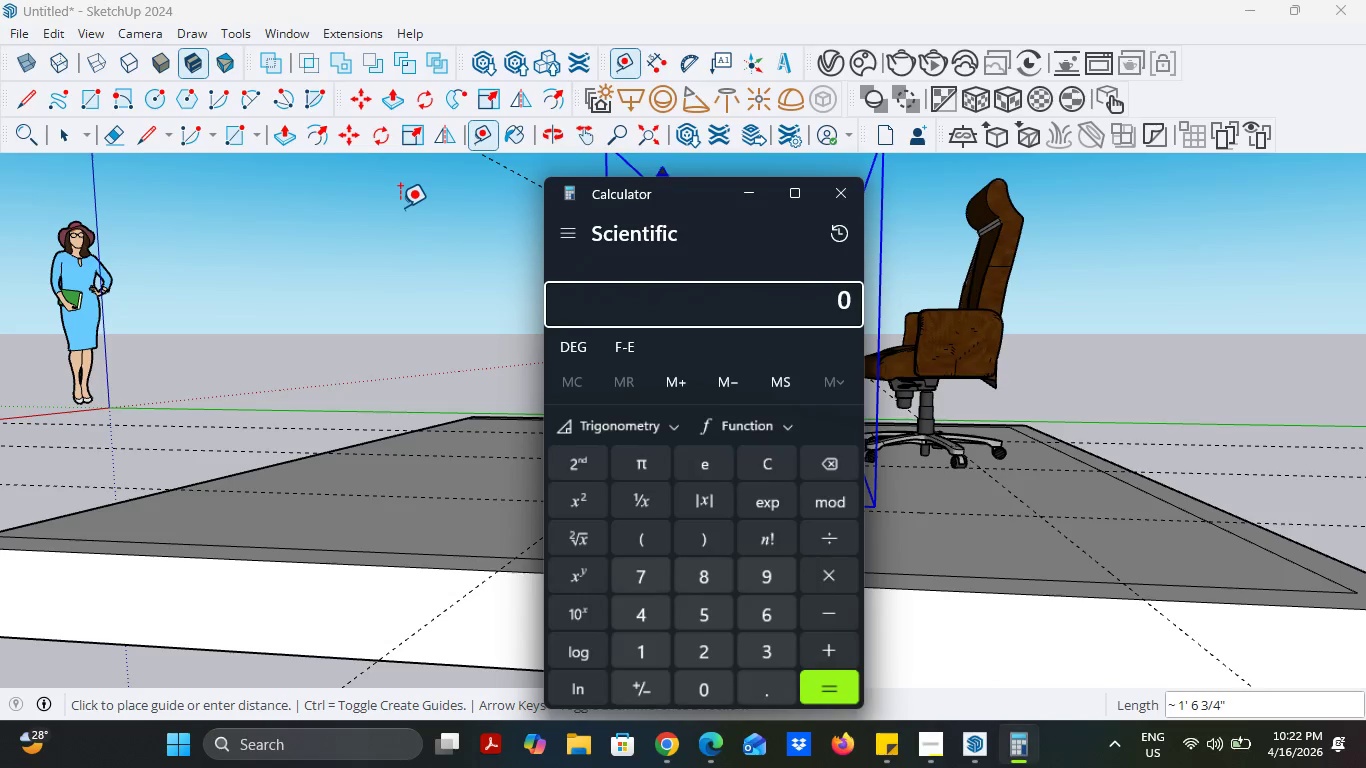 
key(3)
 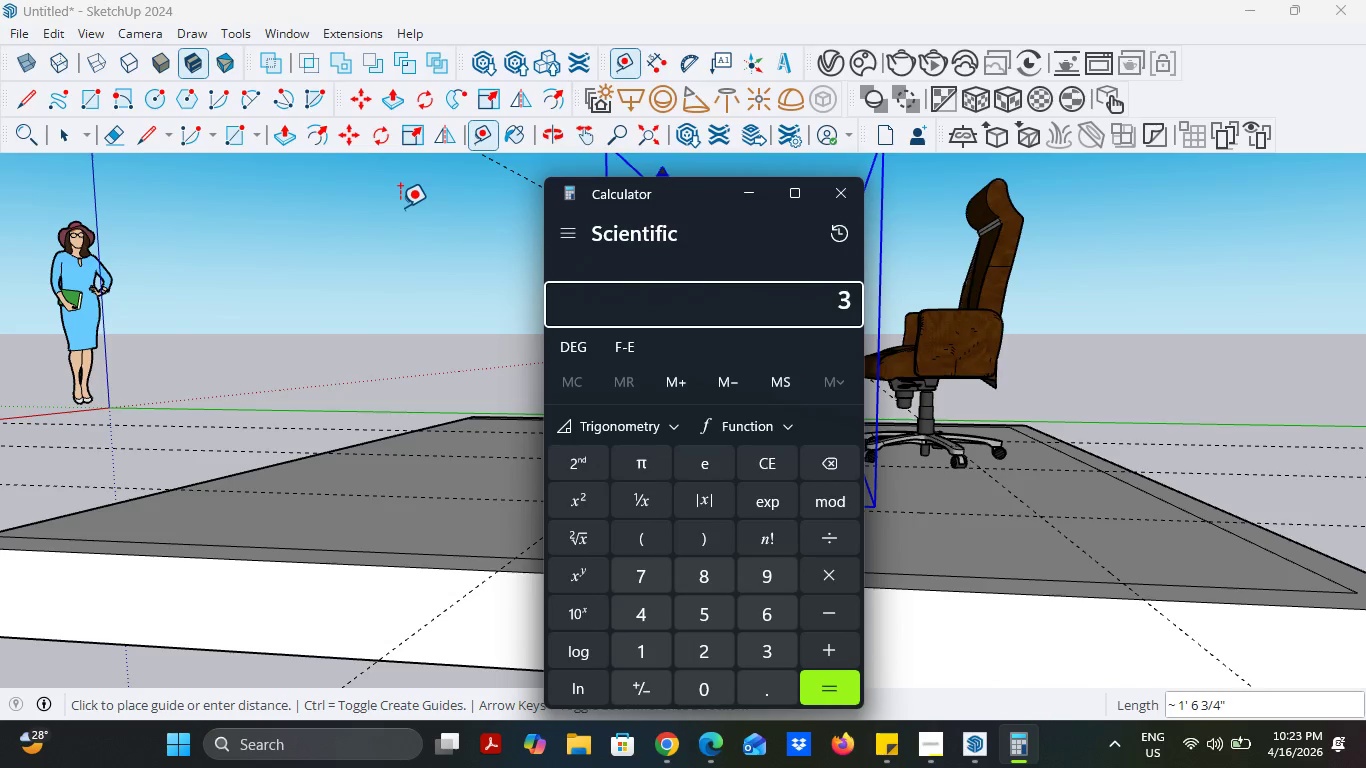 
key(Slash)
 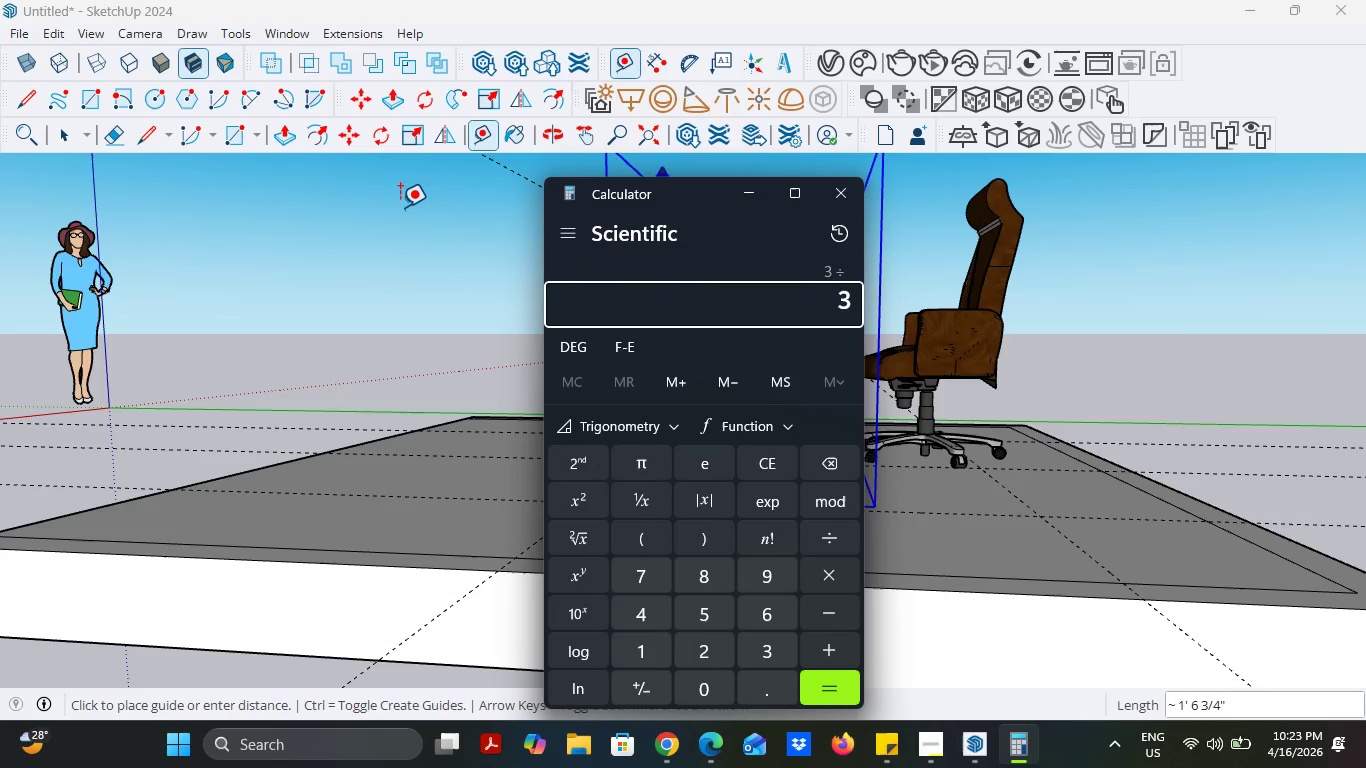 
key(4)
 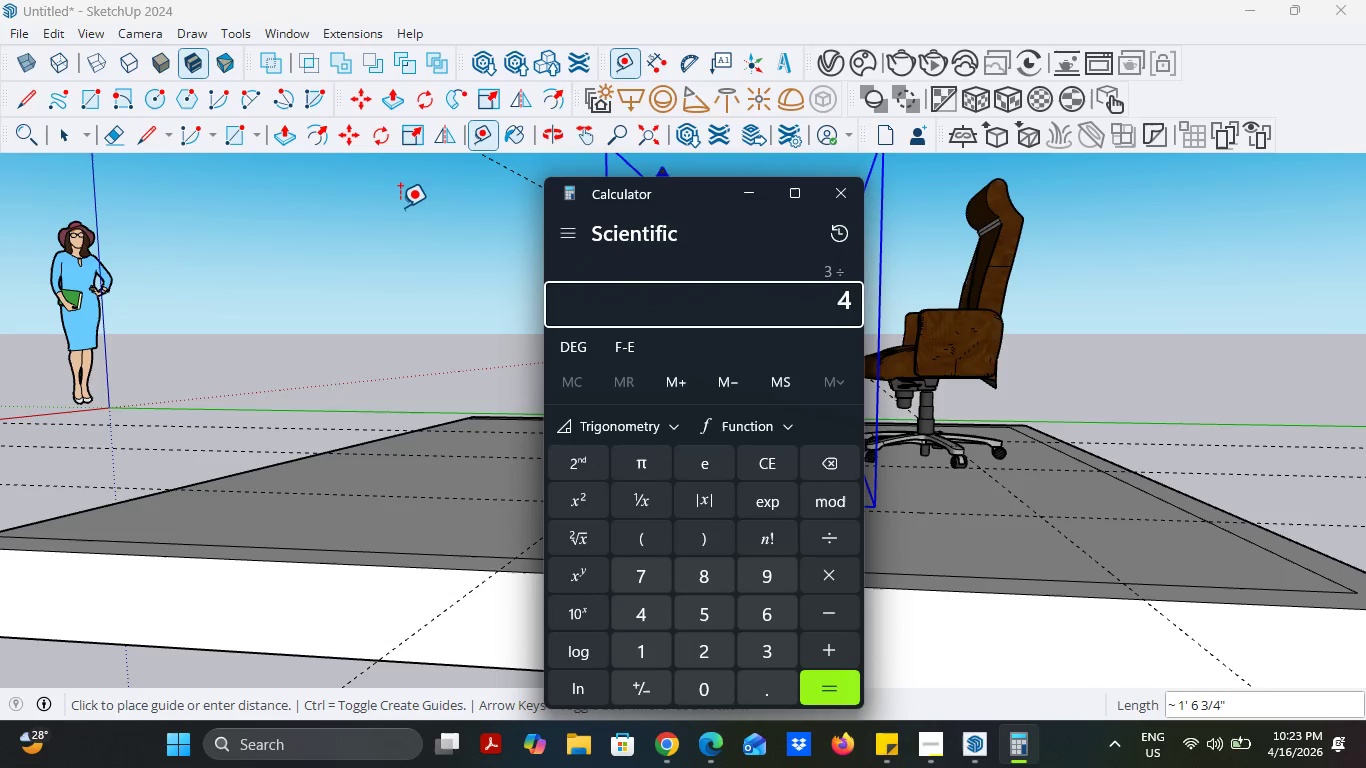 
key(Enter)
 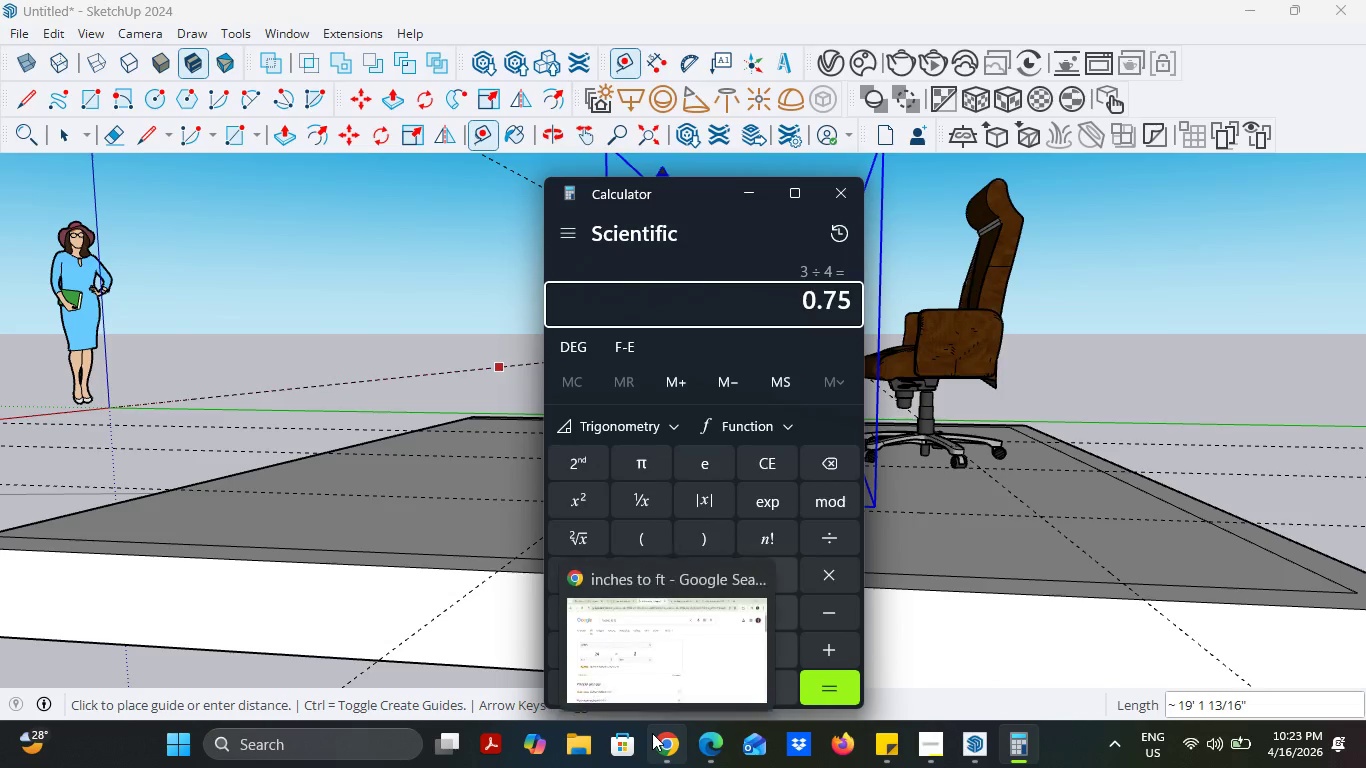 
left_click([753, 0])
 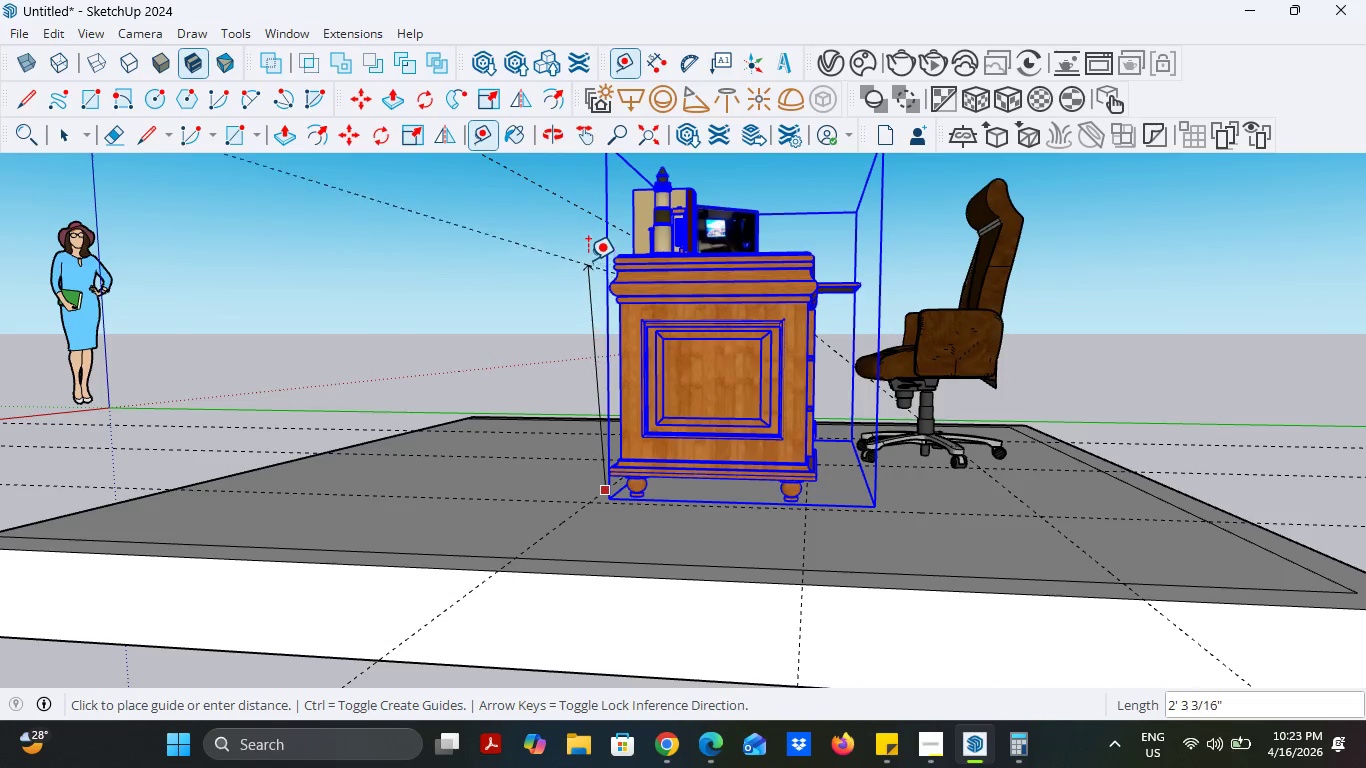 
mouse_move([610, 275])
 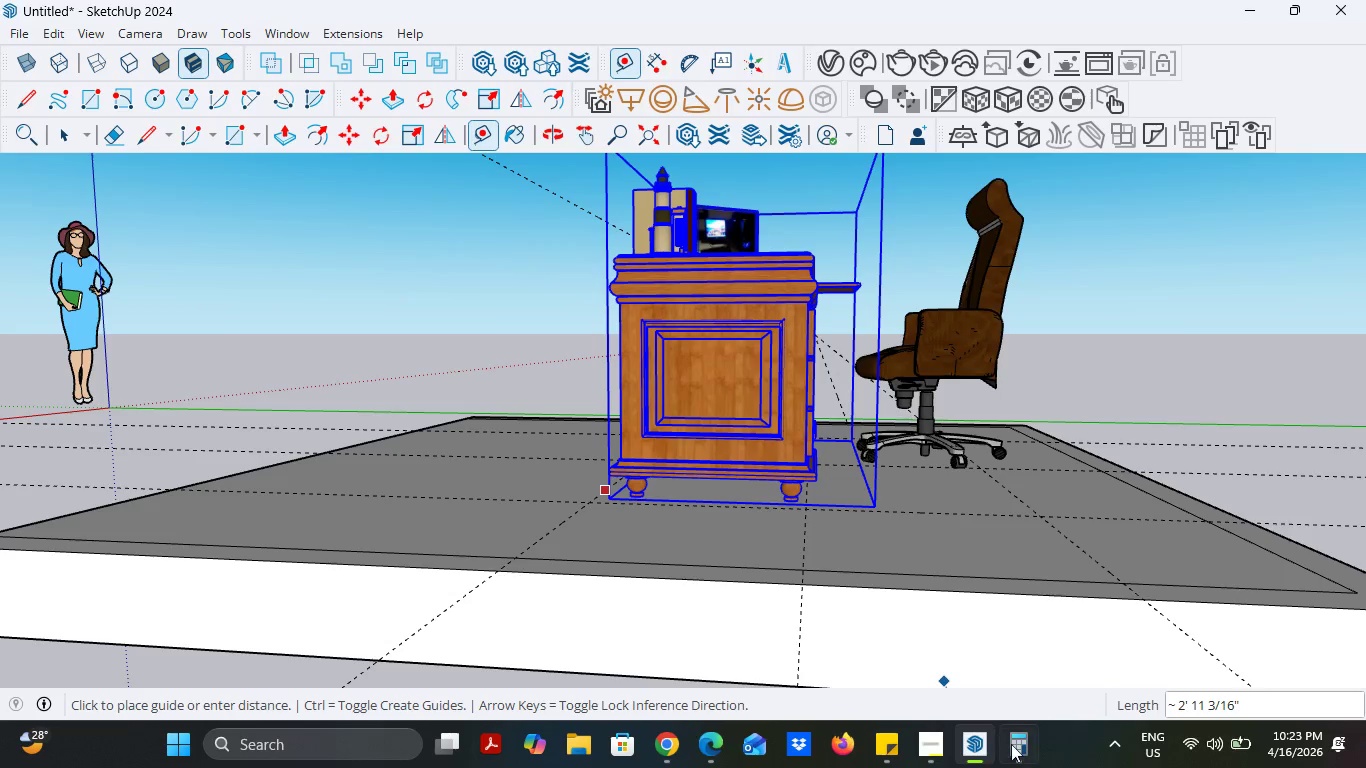 
left_click([1012, 745])
 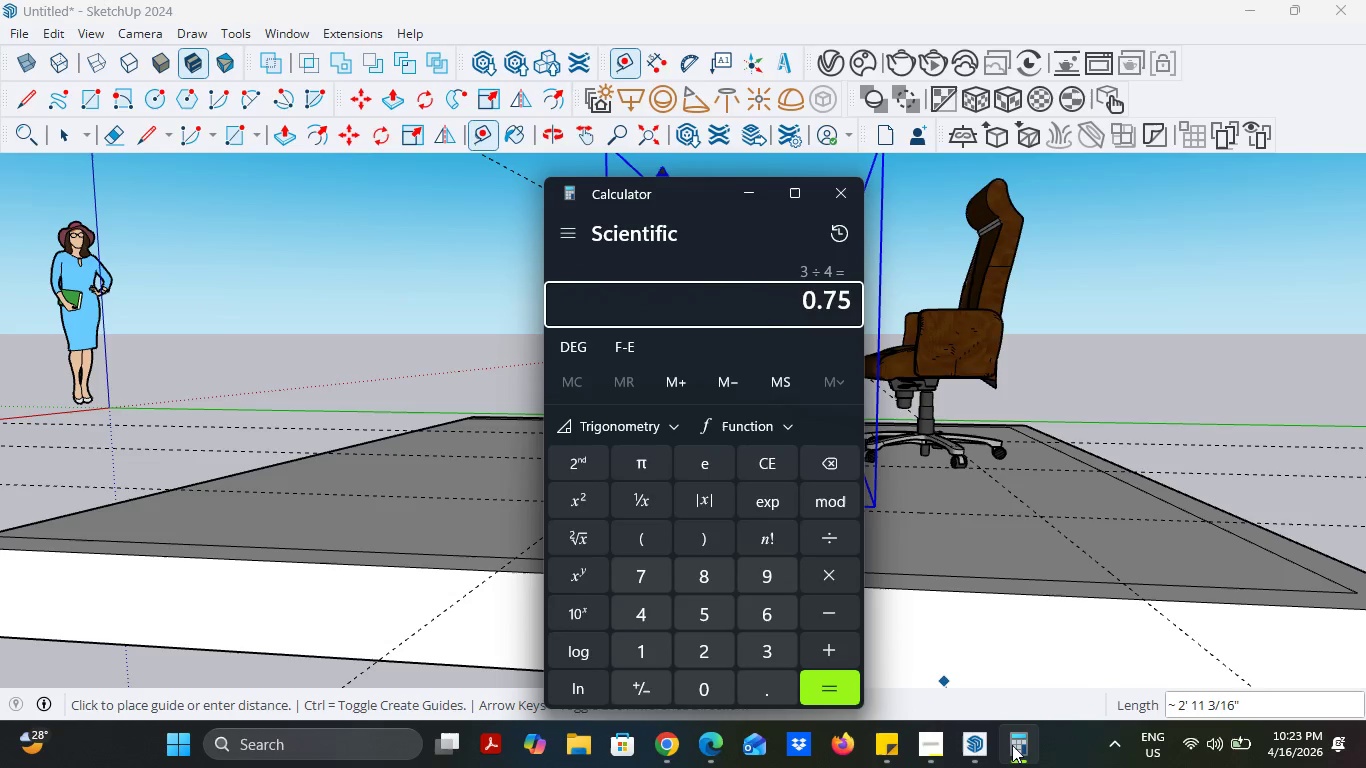 
left_click([1012, 745])
 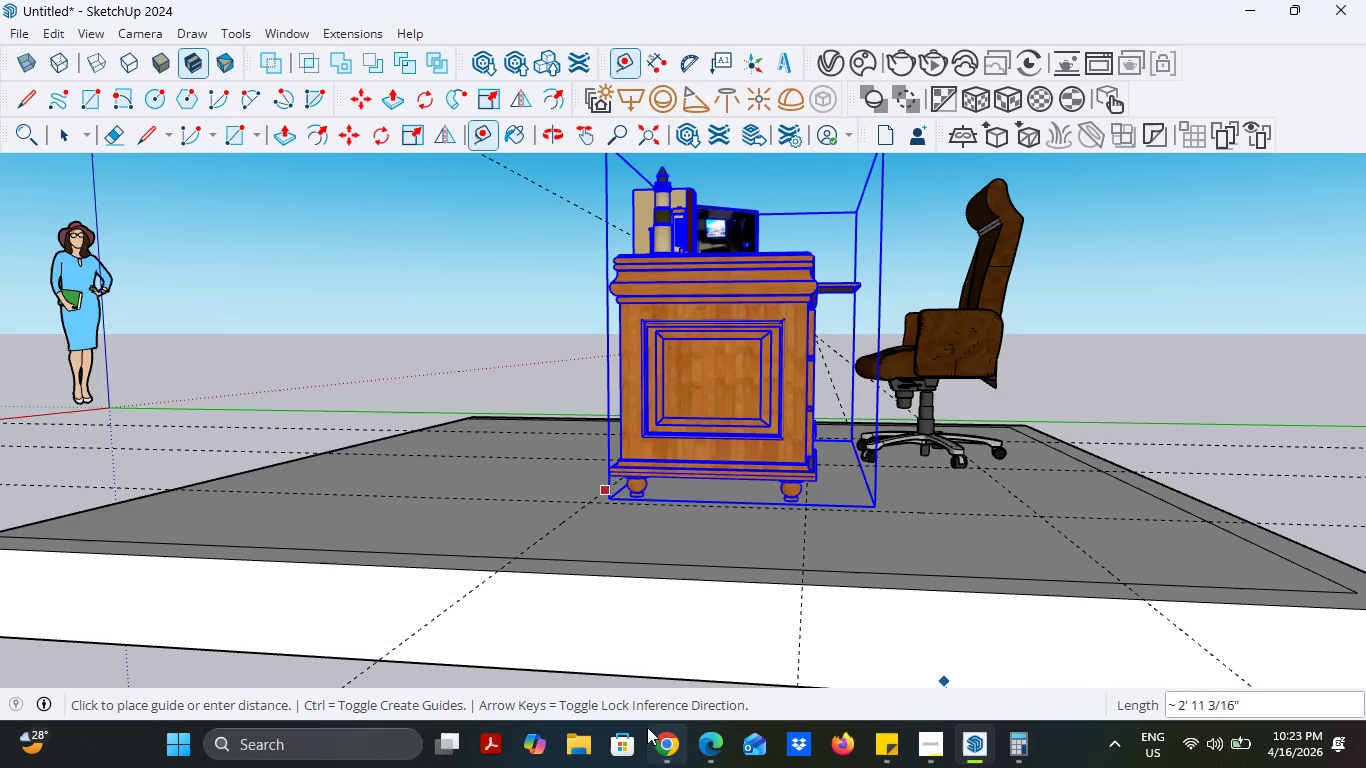 
left_click([665, 736])
 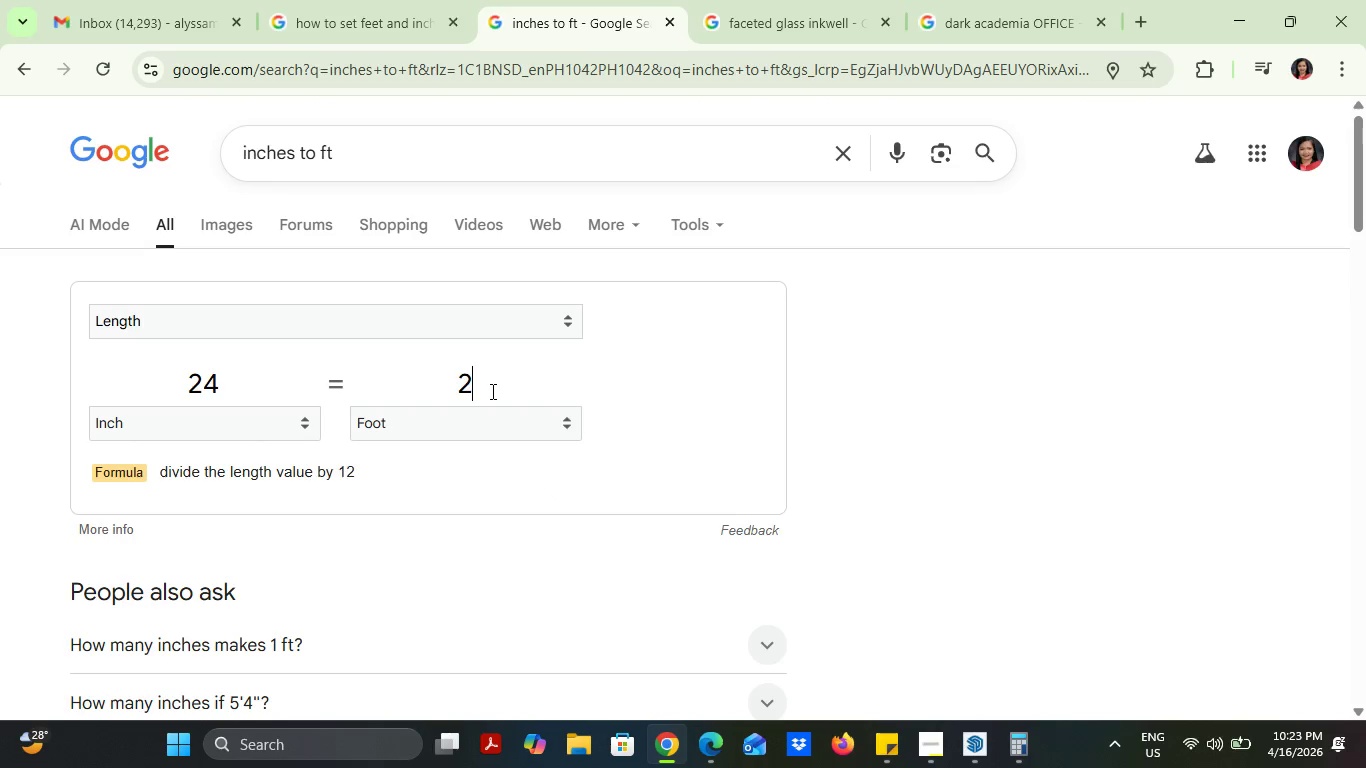 
type(.75)
 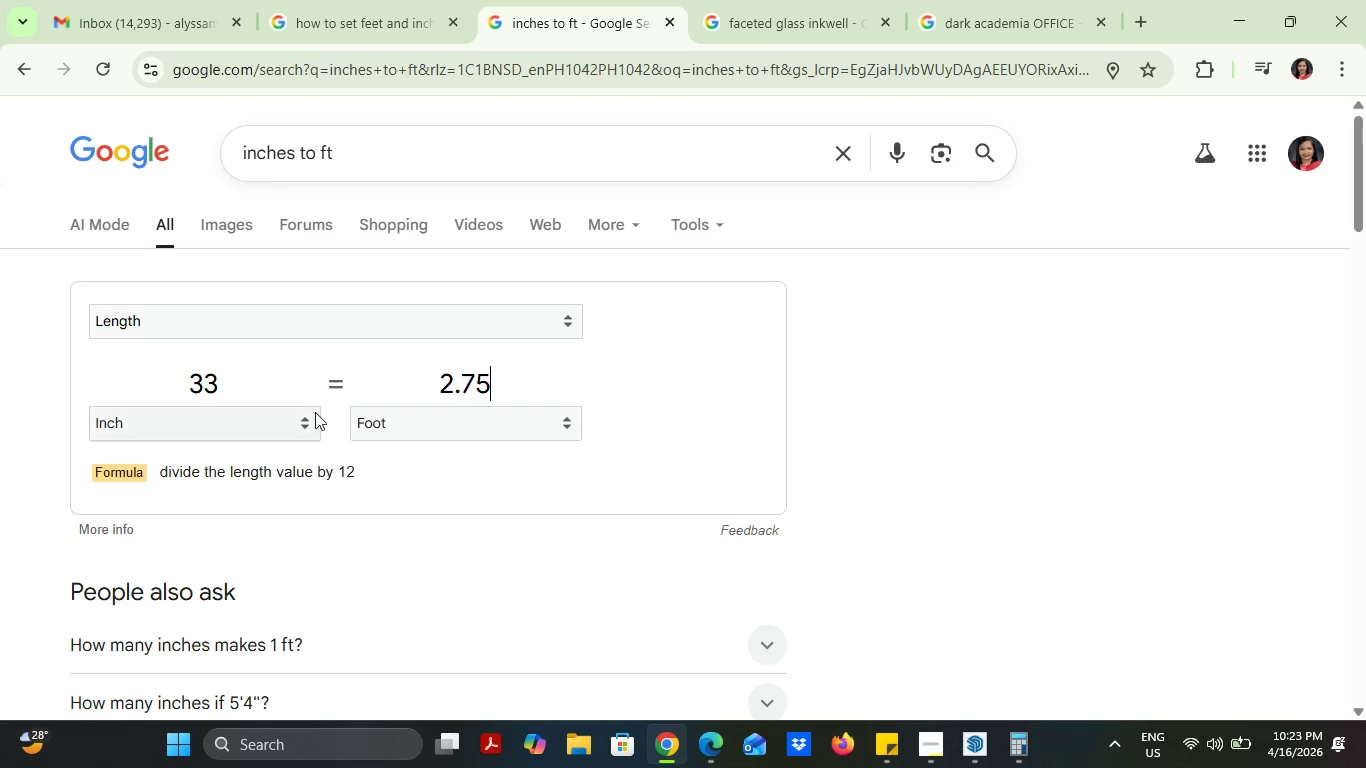 
left_click([390, 423])
 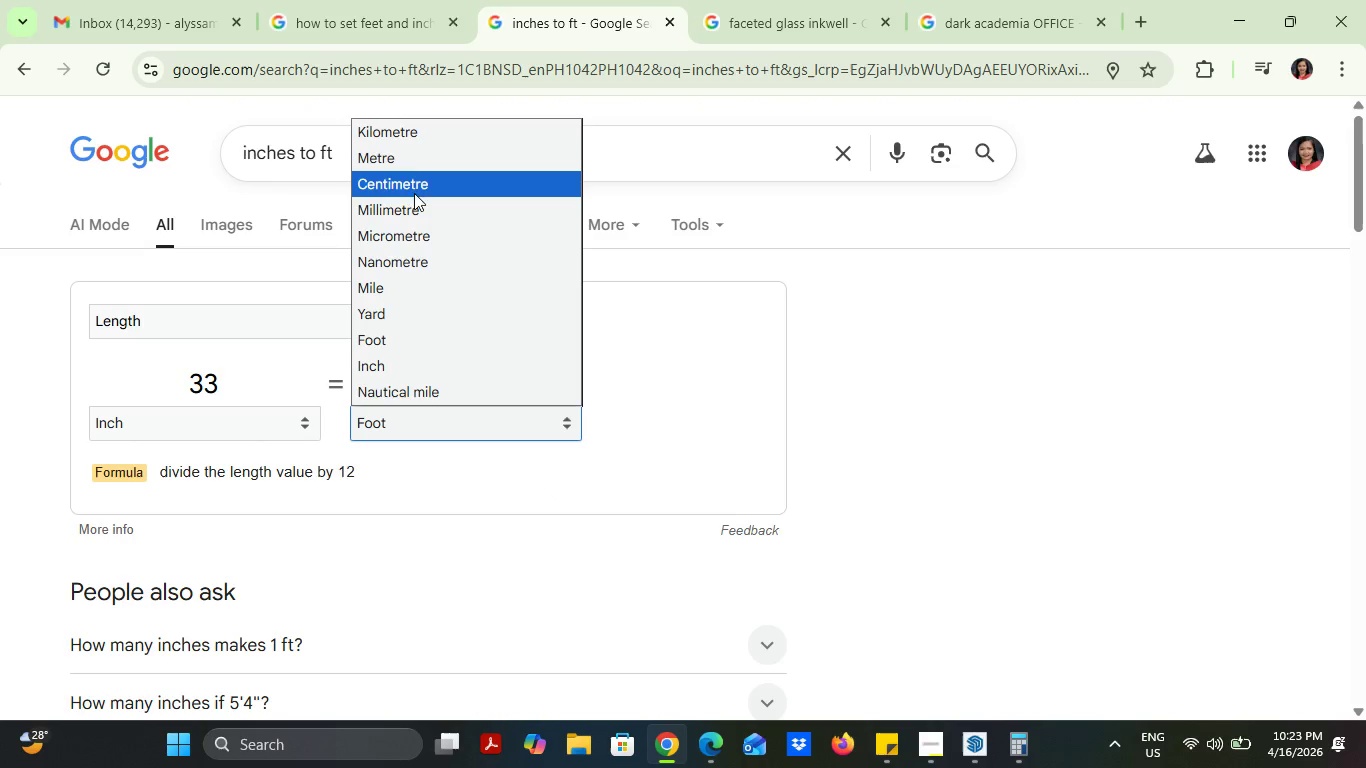 
left_click([420, 152])
 